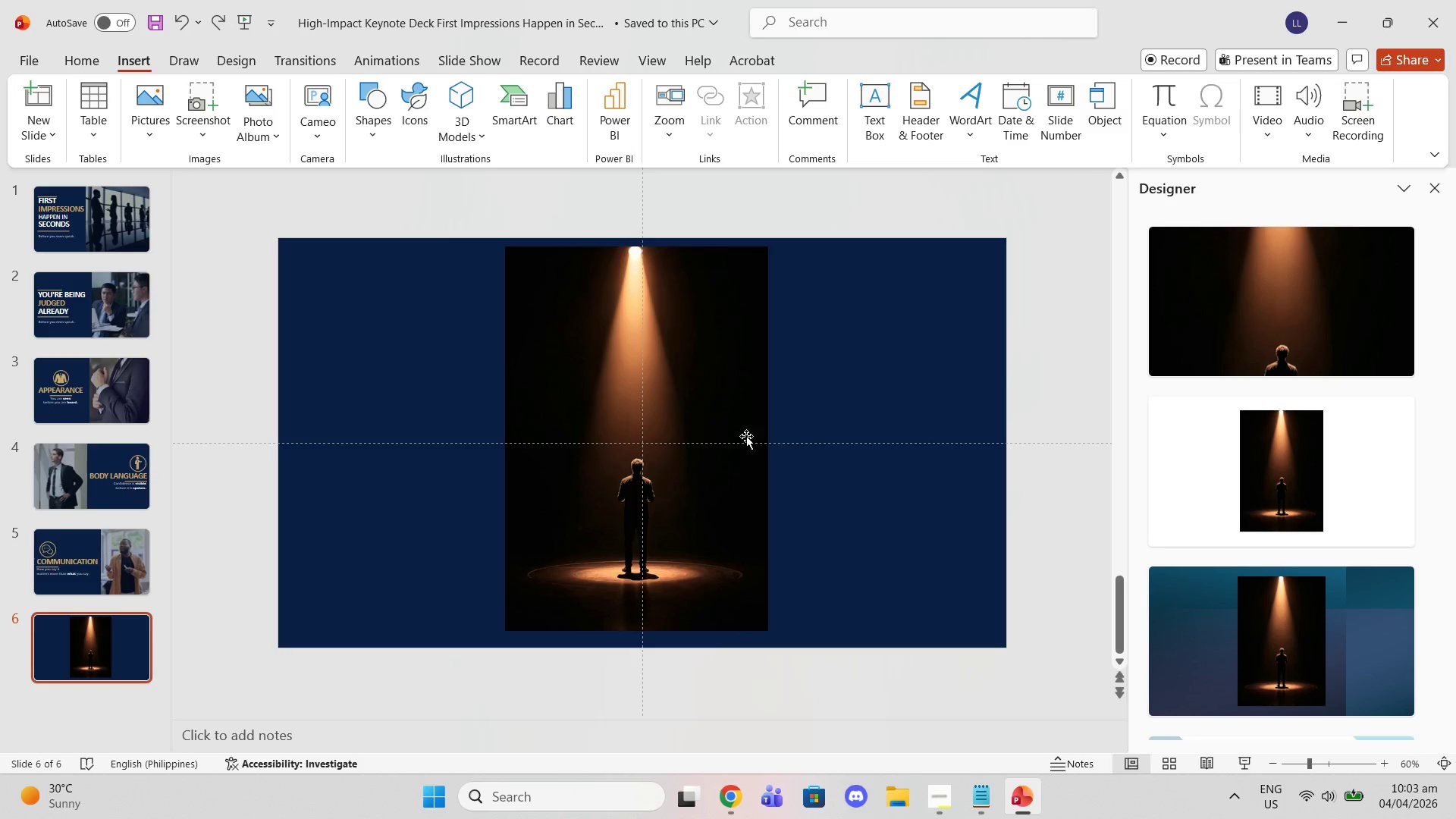 
double_click([711, 441])
 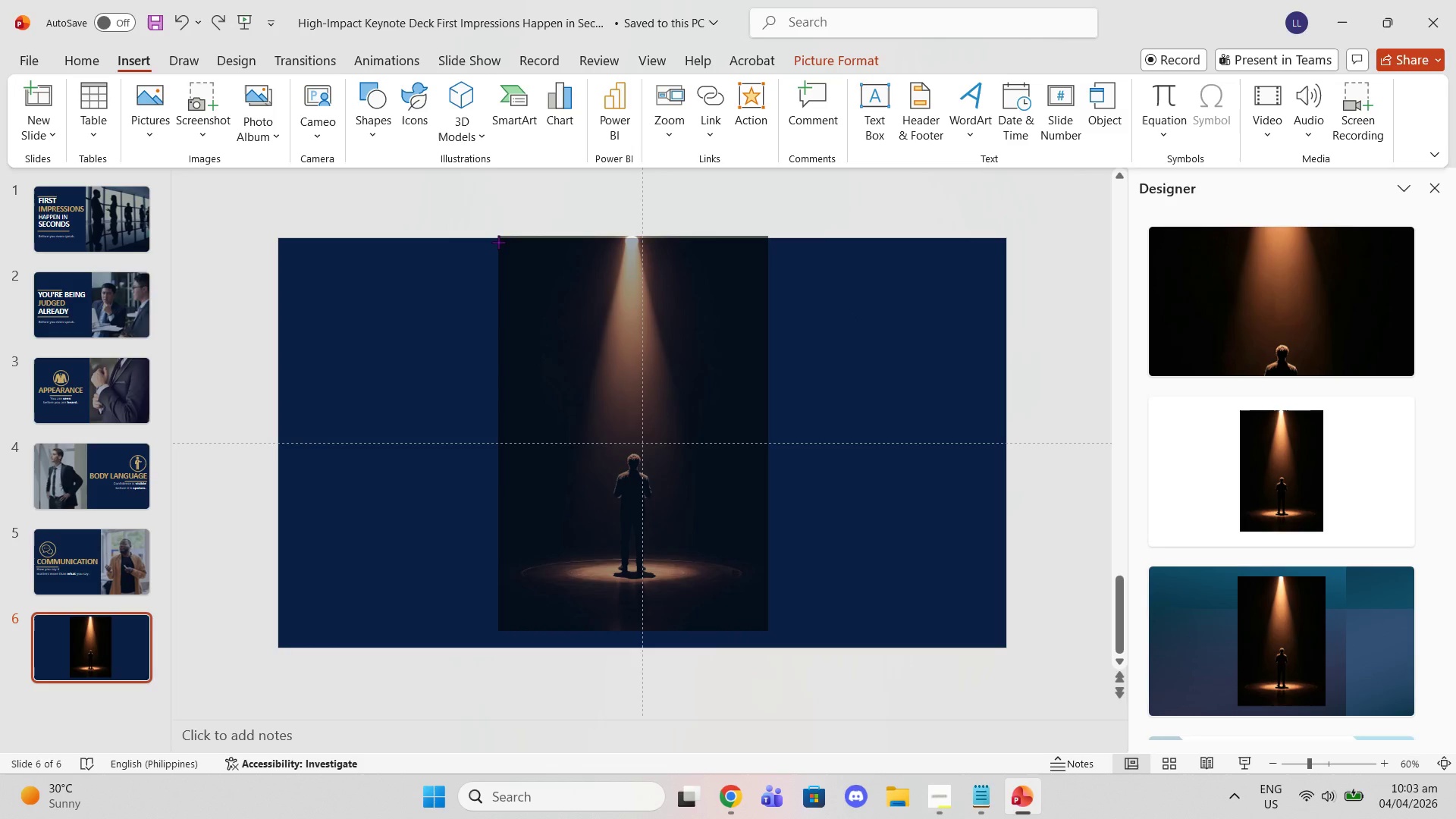 
wait(6.25)
 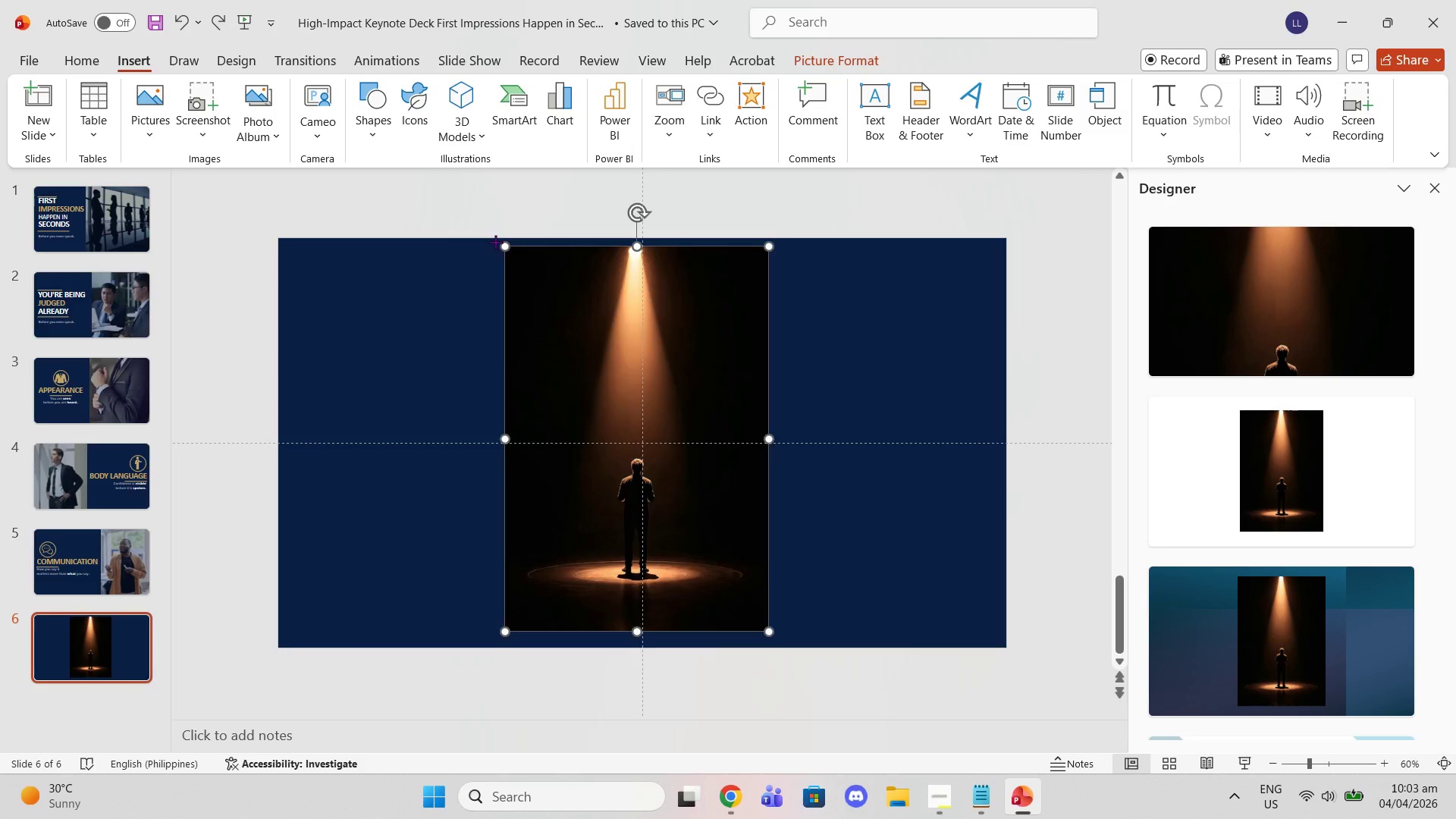 
left_click_drag(start_coordinate=[766, 631], to_coordinate=[775, 639])
 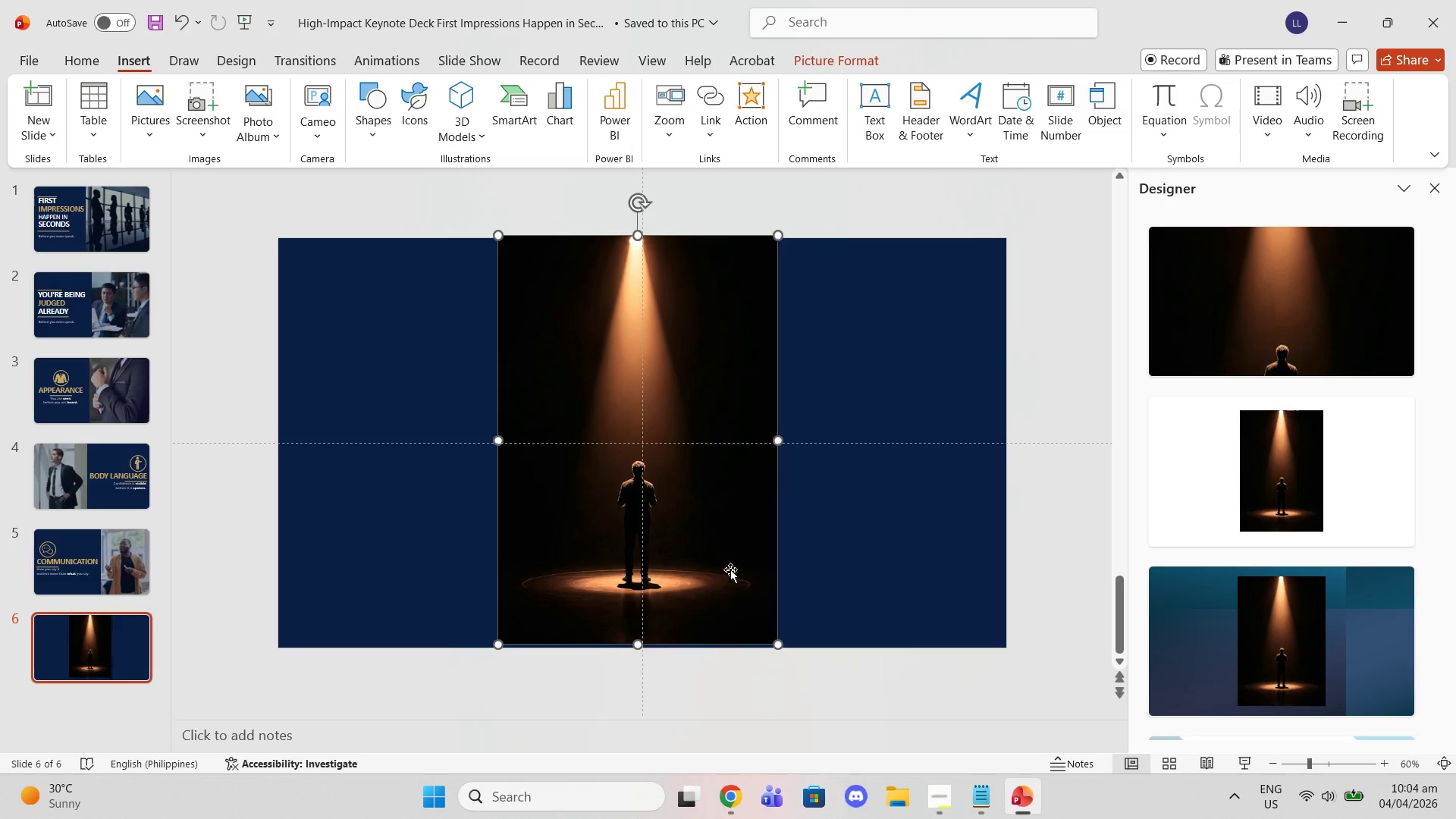 
left_click_drag(start_coordinate=[730, 570], to_coordinate=[735, 575])
 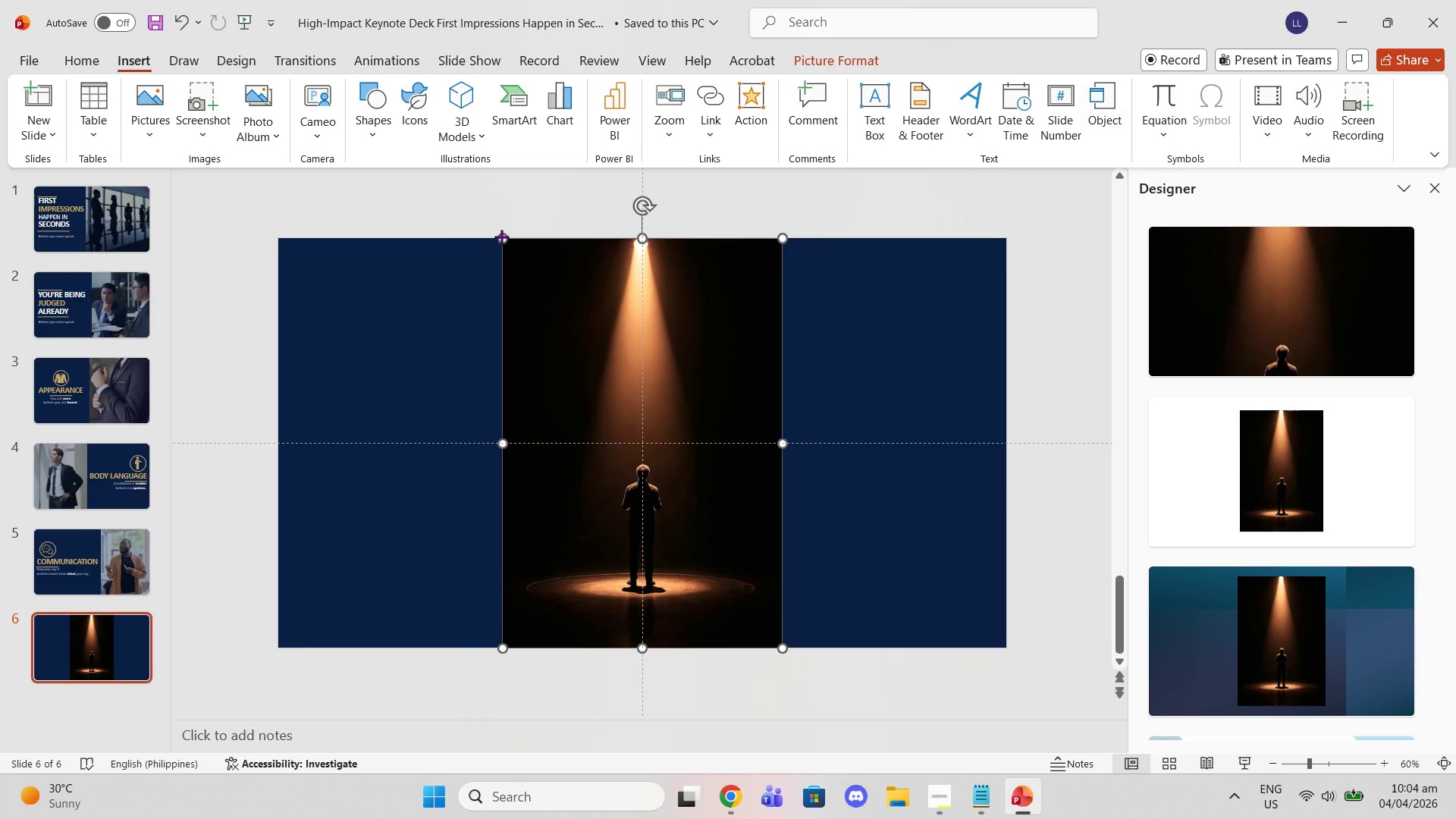 
left_click([866, 358])
 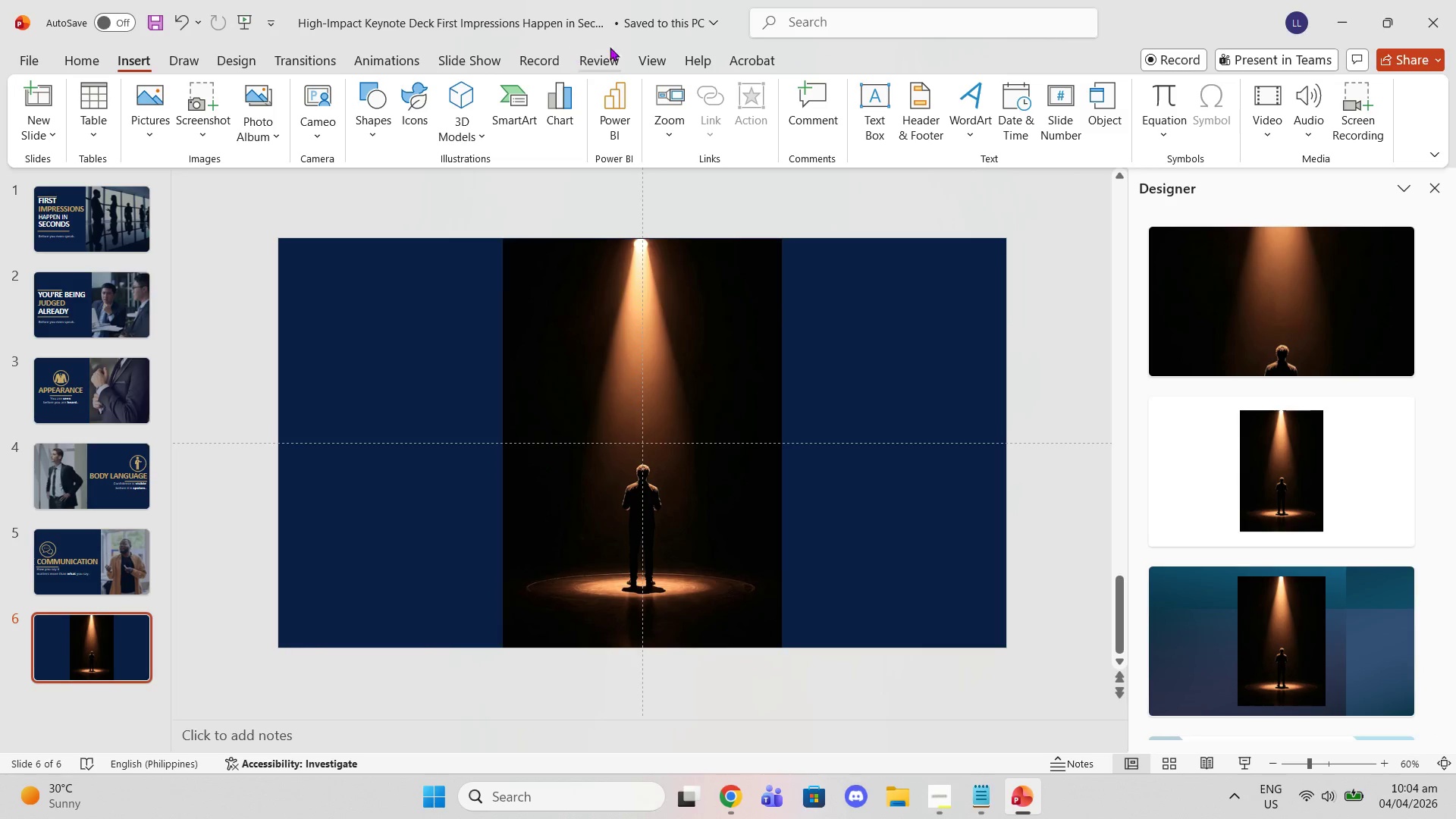 
left_click([254, 57])
 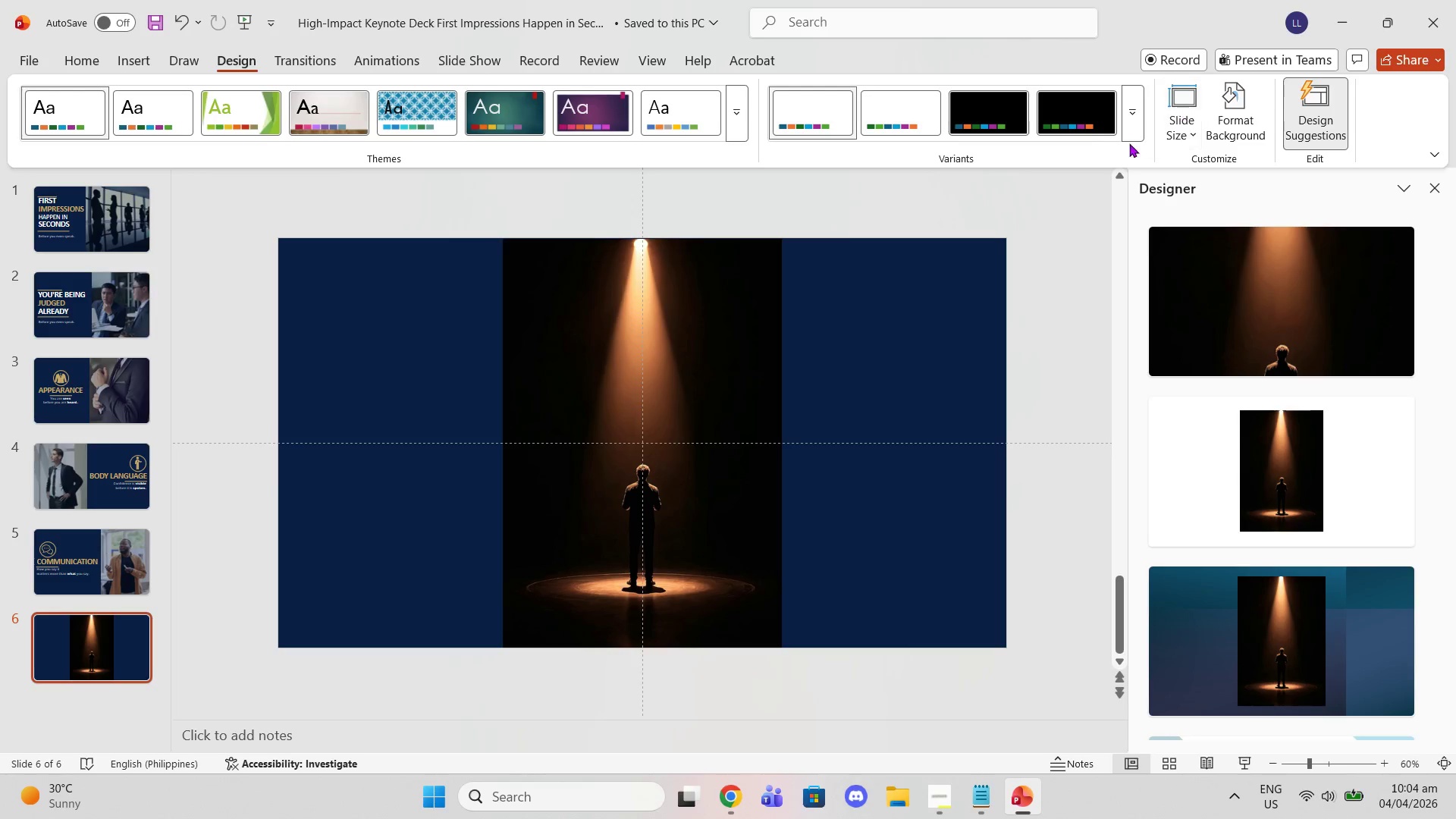 
left_click([1263, 130])
 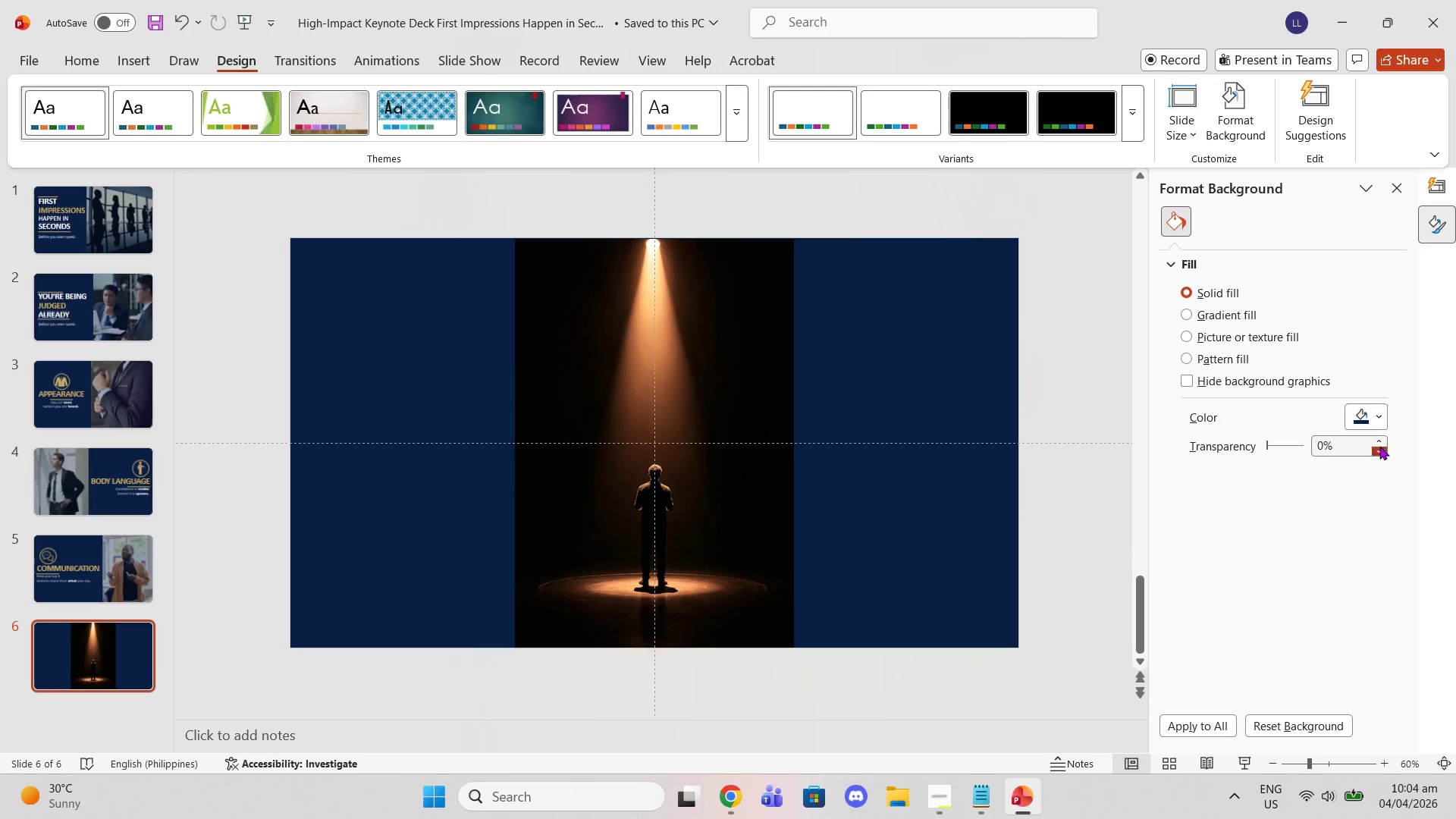 
left_click([1351, 417])
 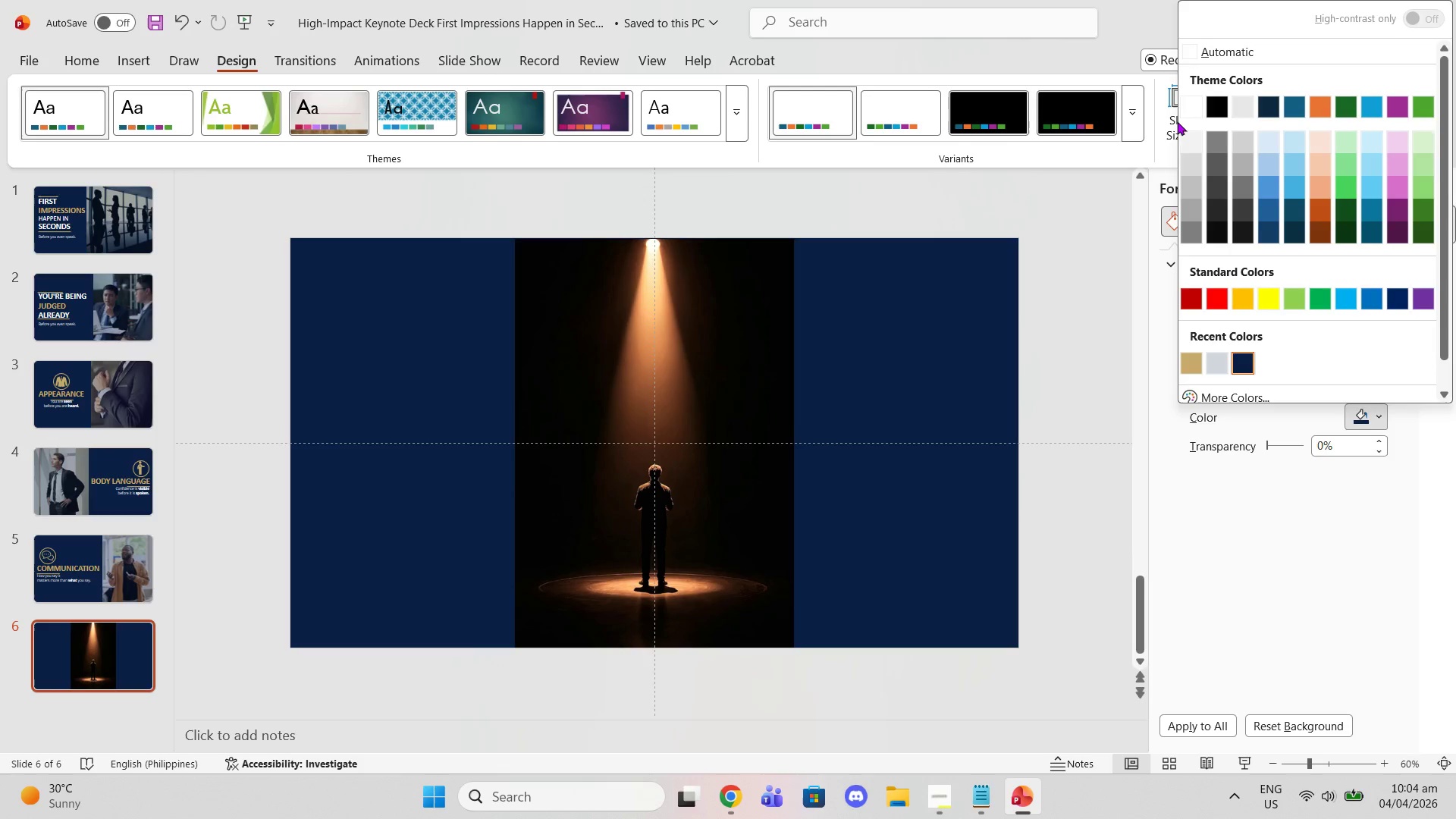 
left_click([1210, 102])
 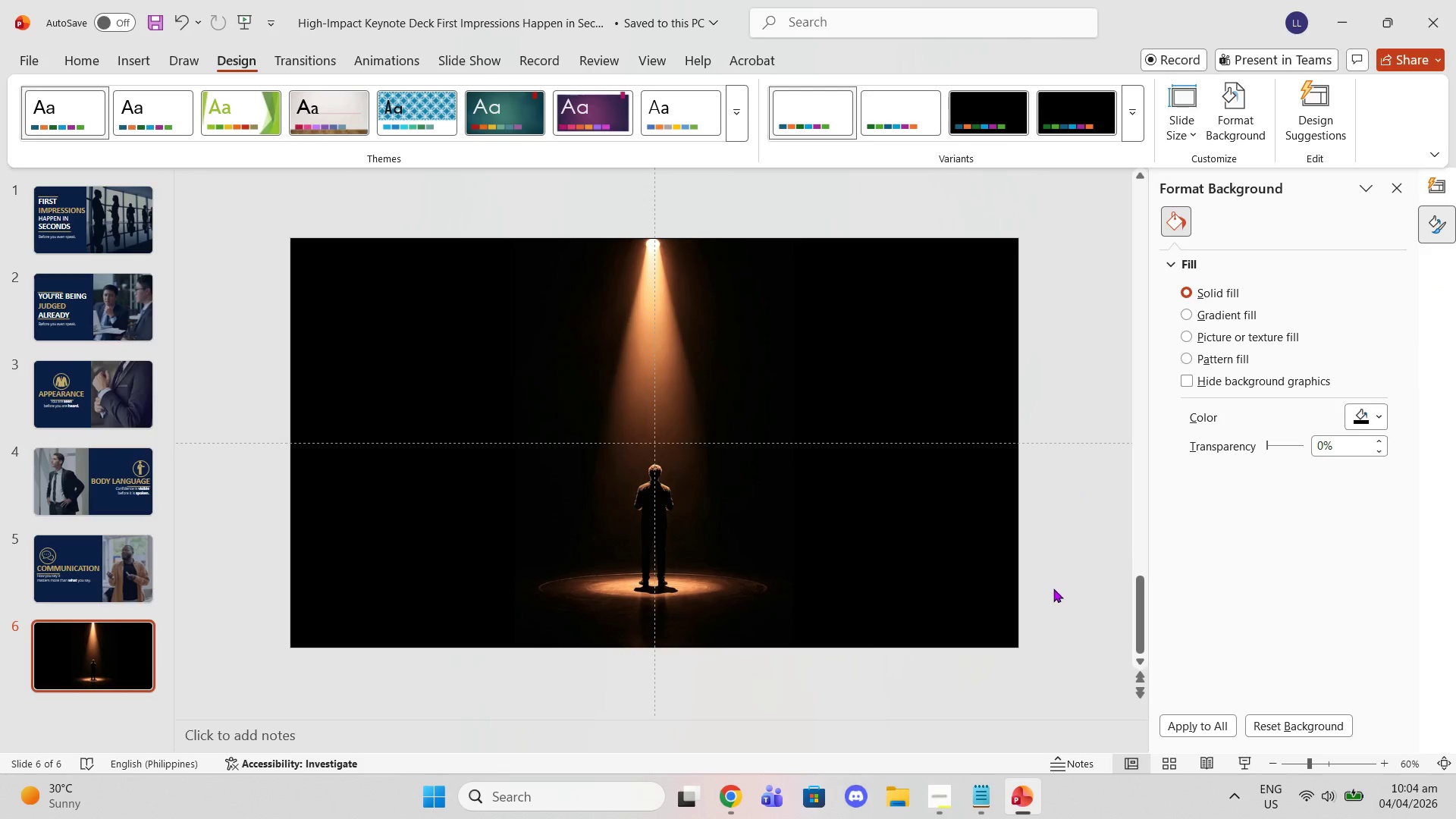 
left_click([1068, 599])
 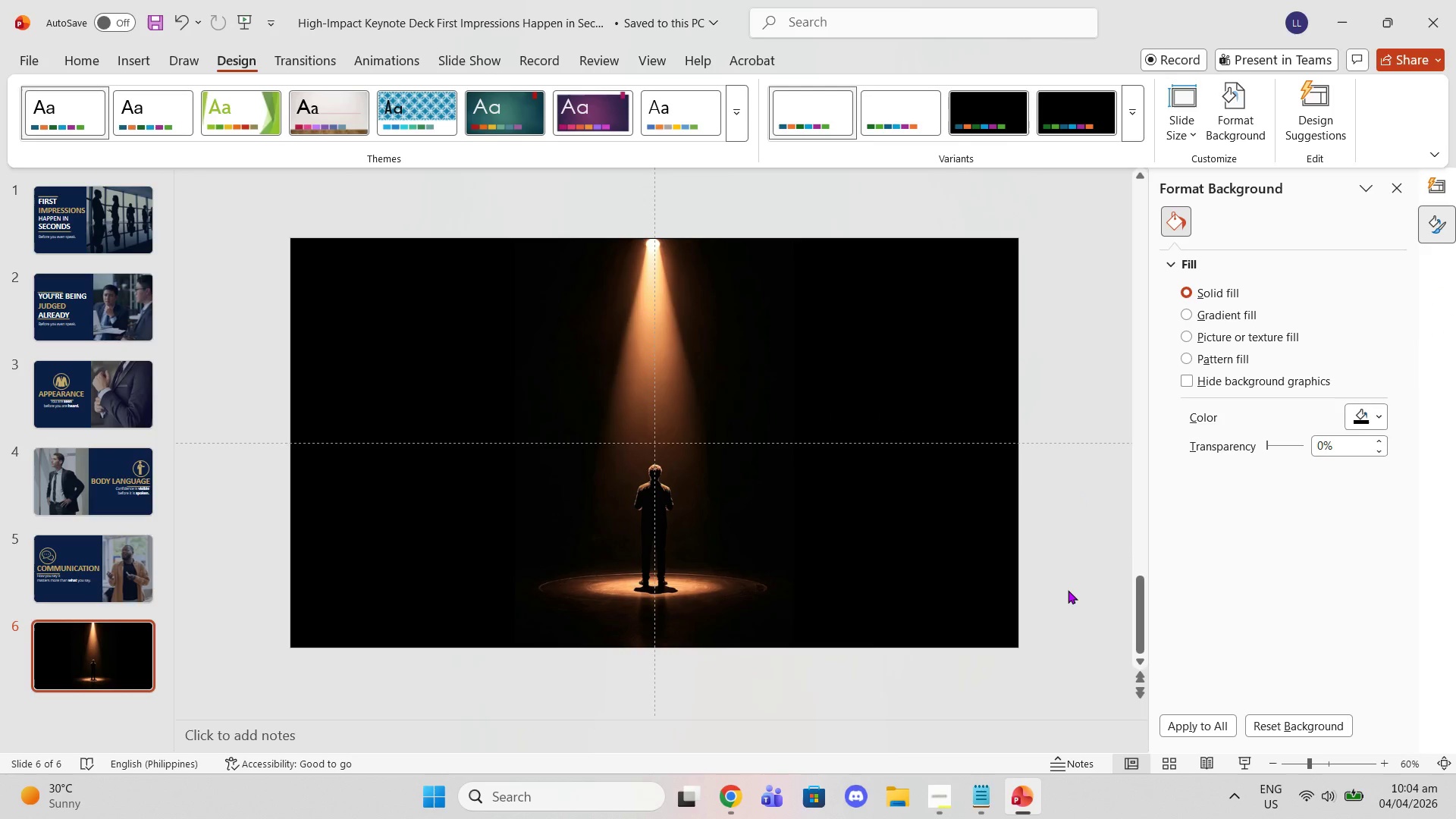 
left_click([1066, 588])
 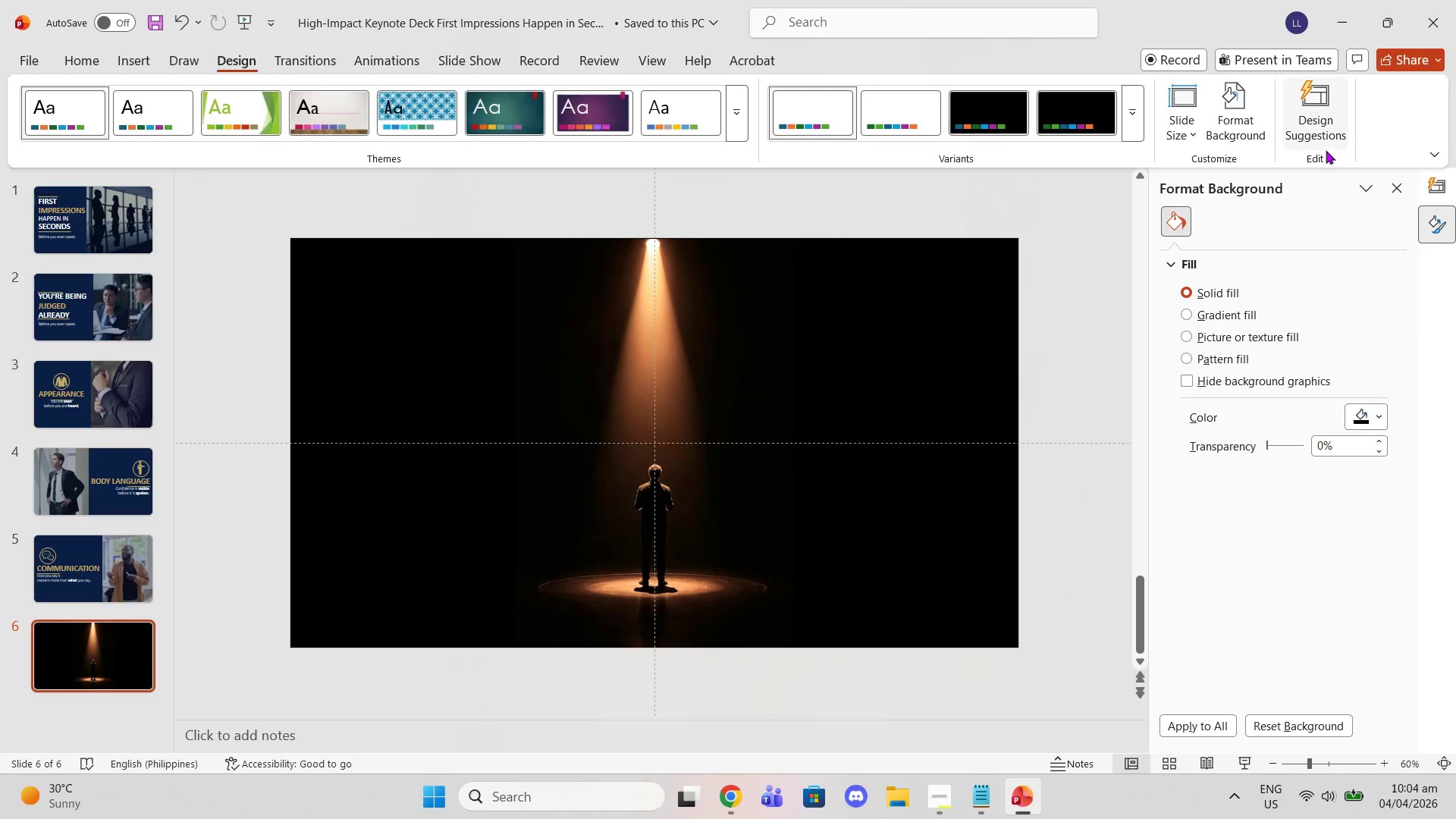 
left_click([1386, 195])
 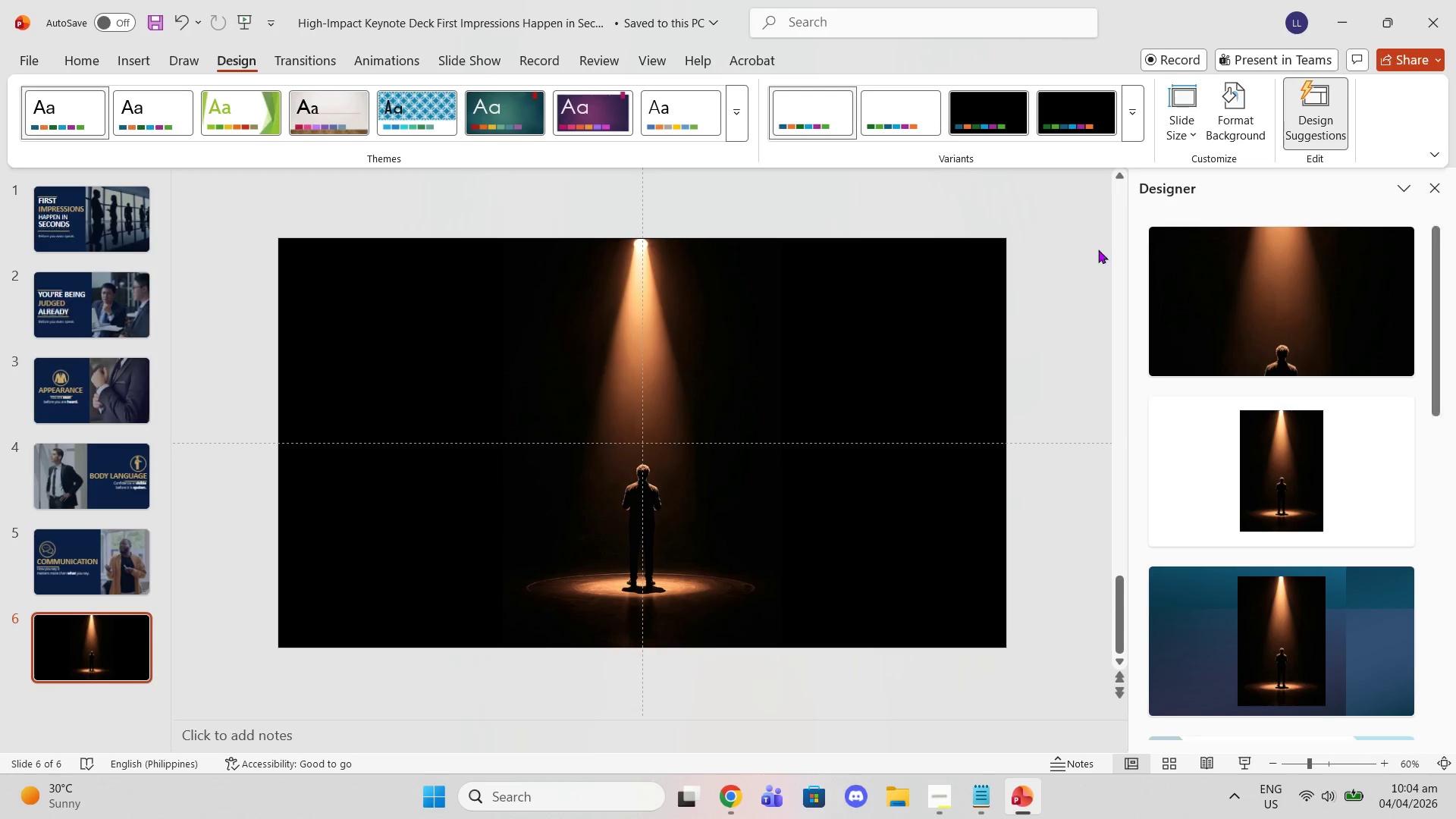 
left_click([1015, 318])
 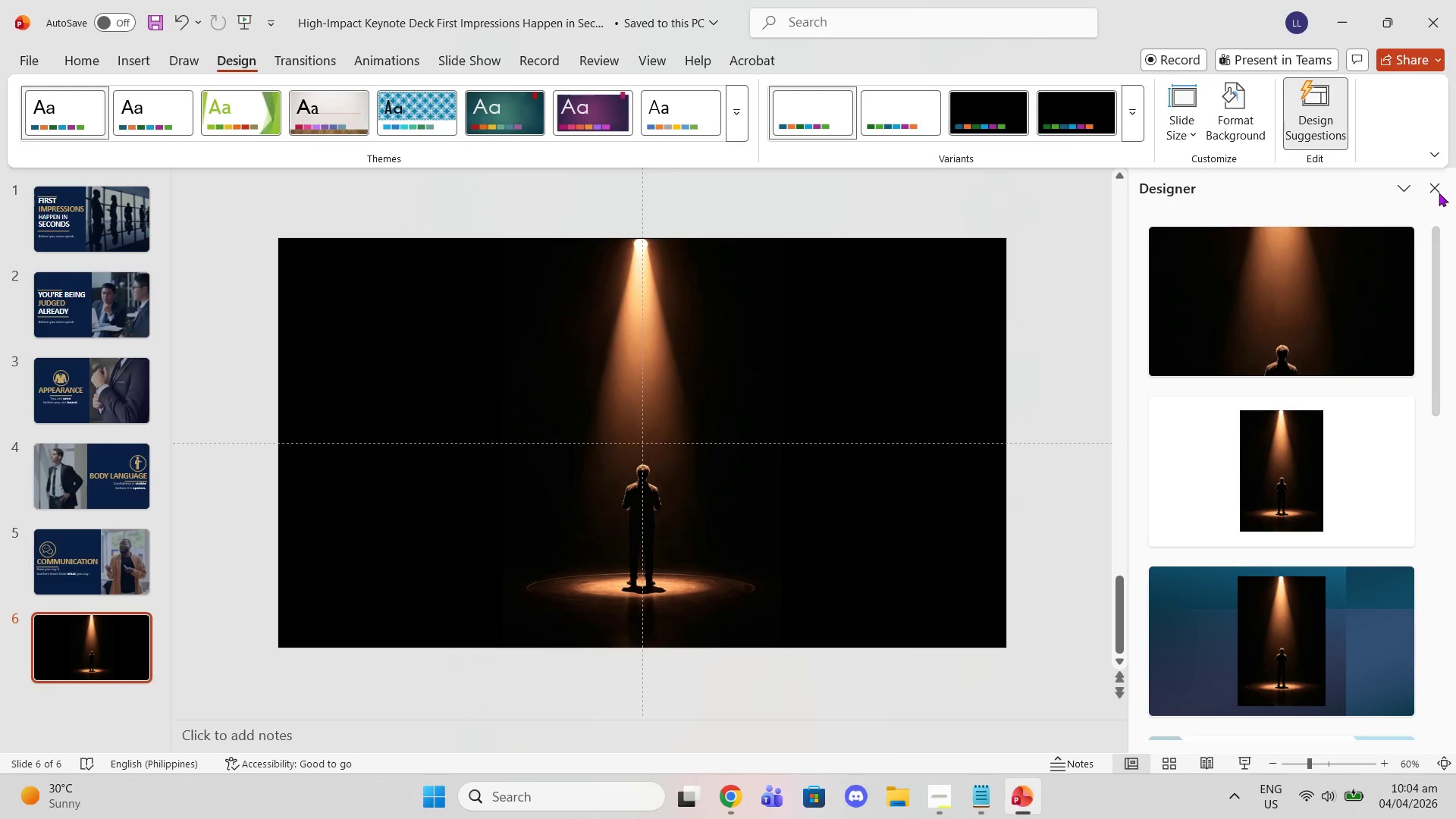 
left_click([1415, 187])
 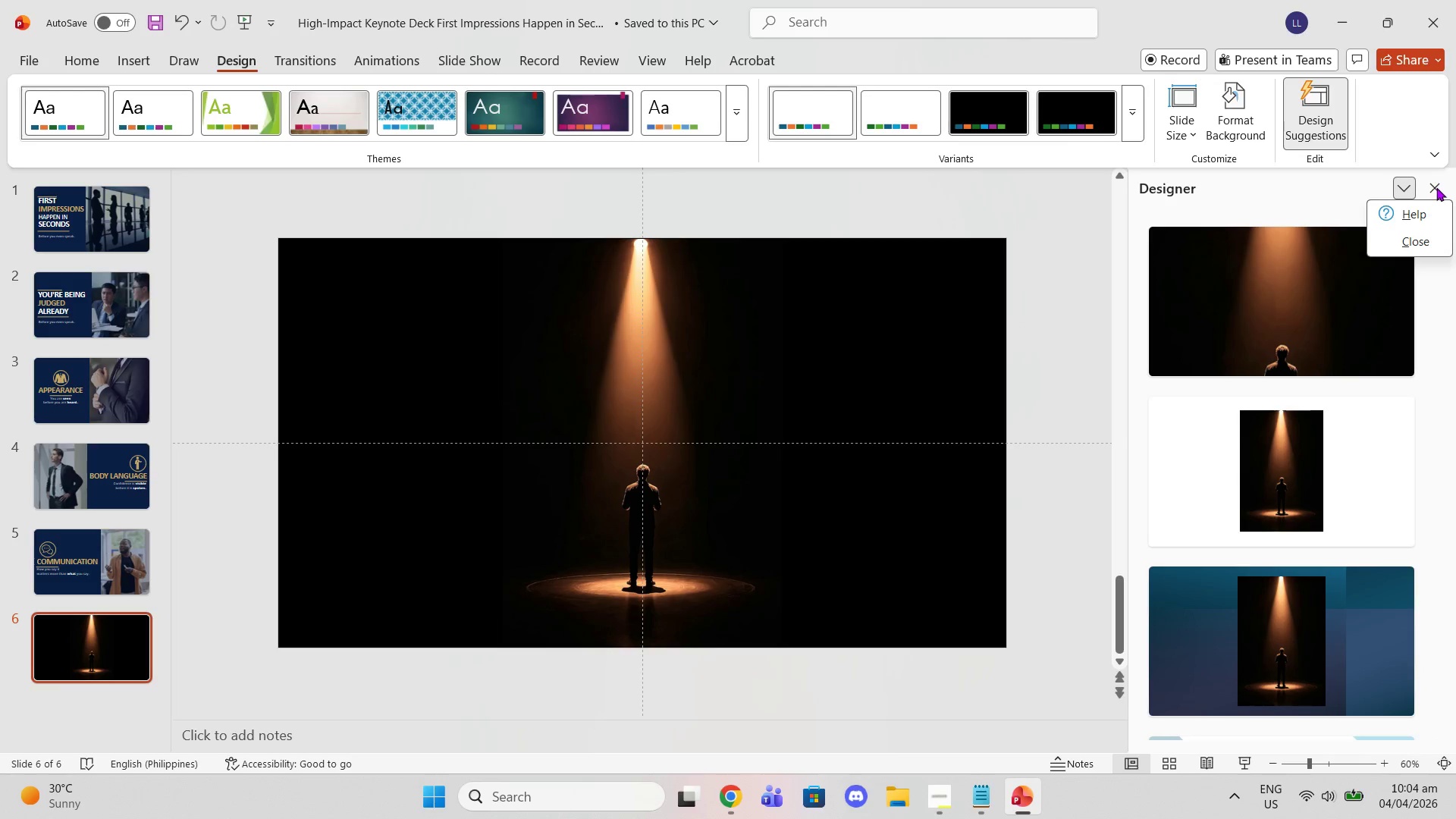 
left_click([1438, 187])
 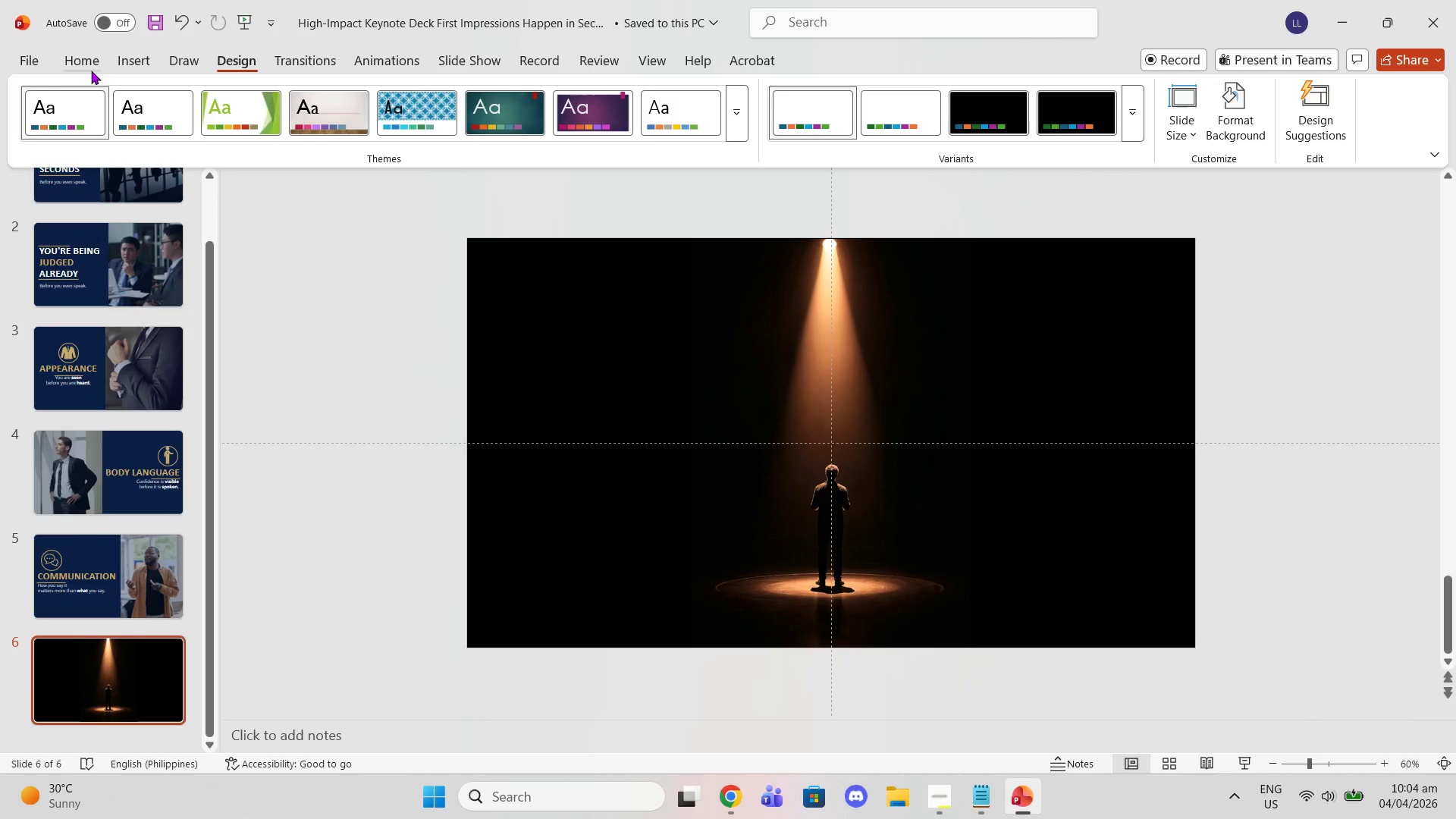 
left_click([79, 631])
 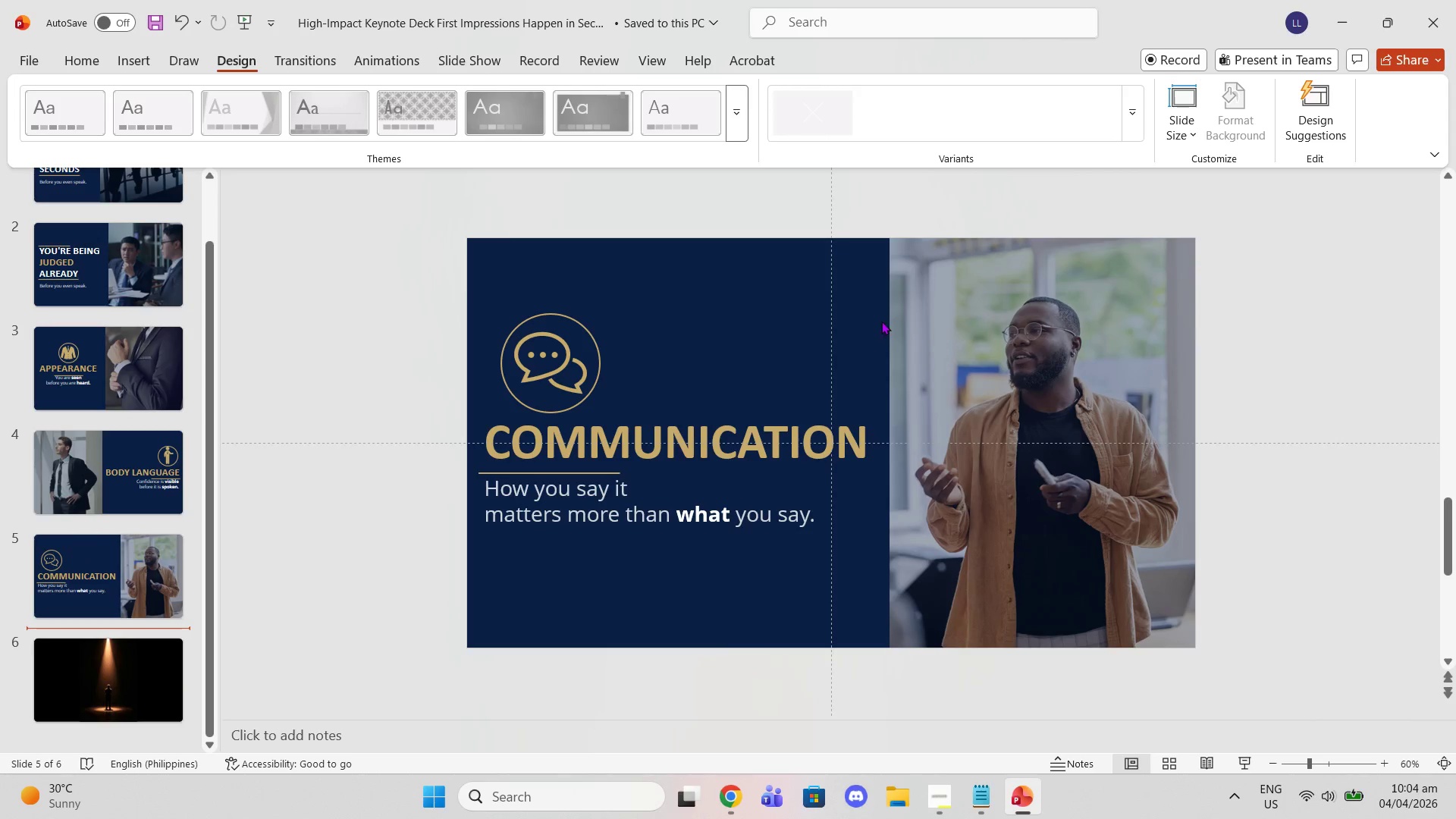 
left_click([900, 319])
 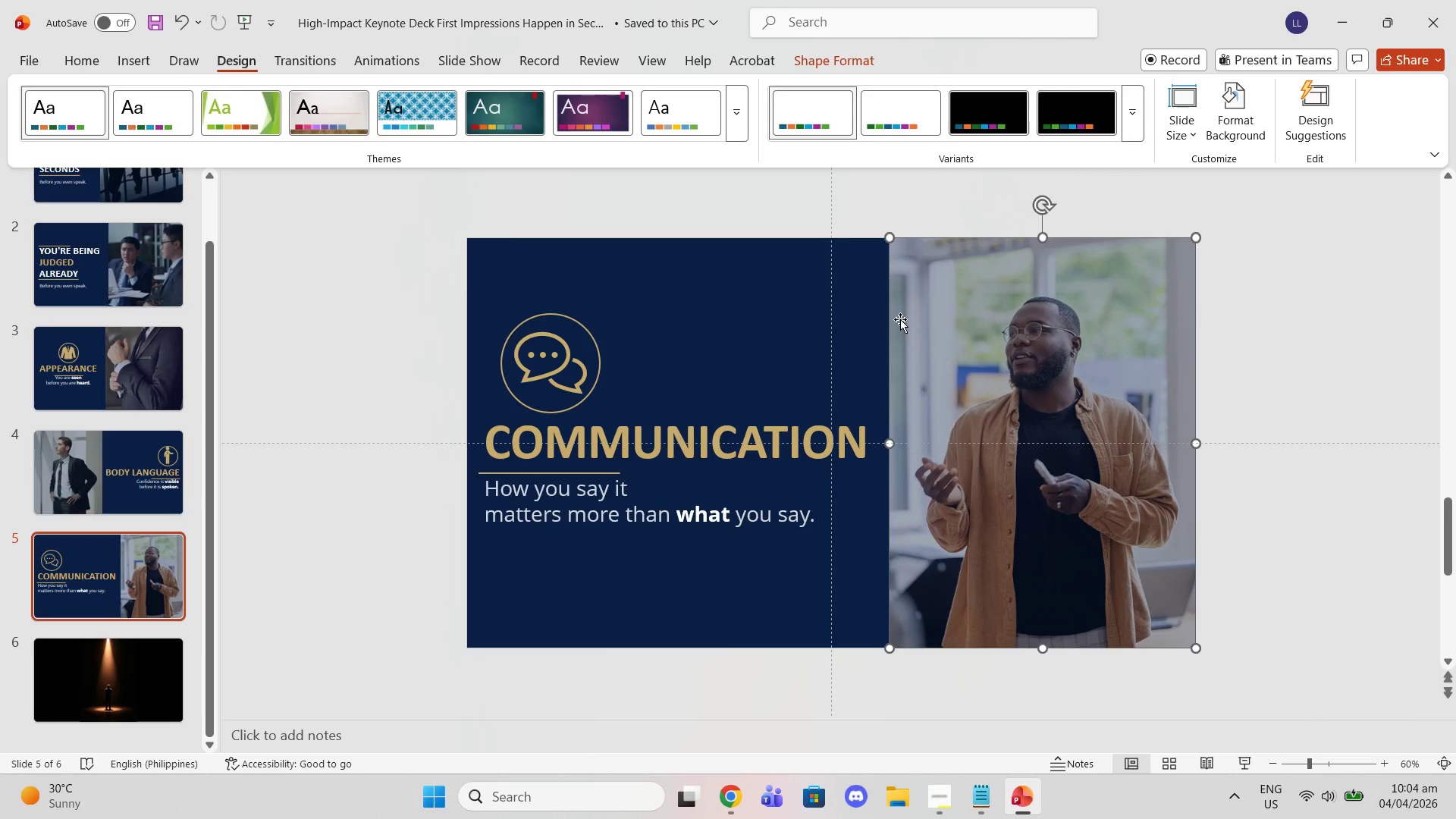 
key(Control+C)
 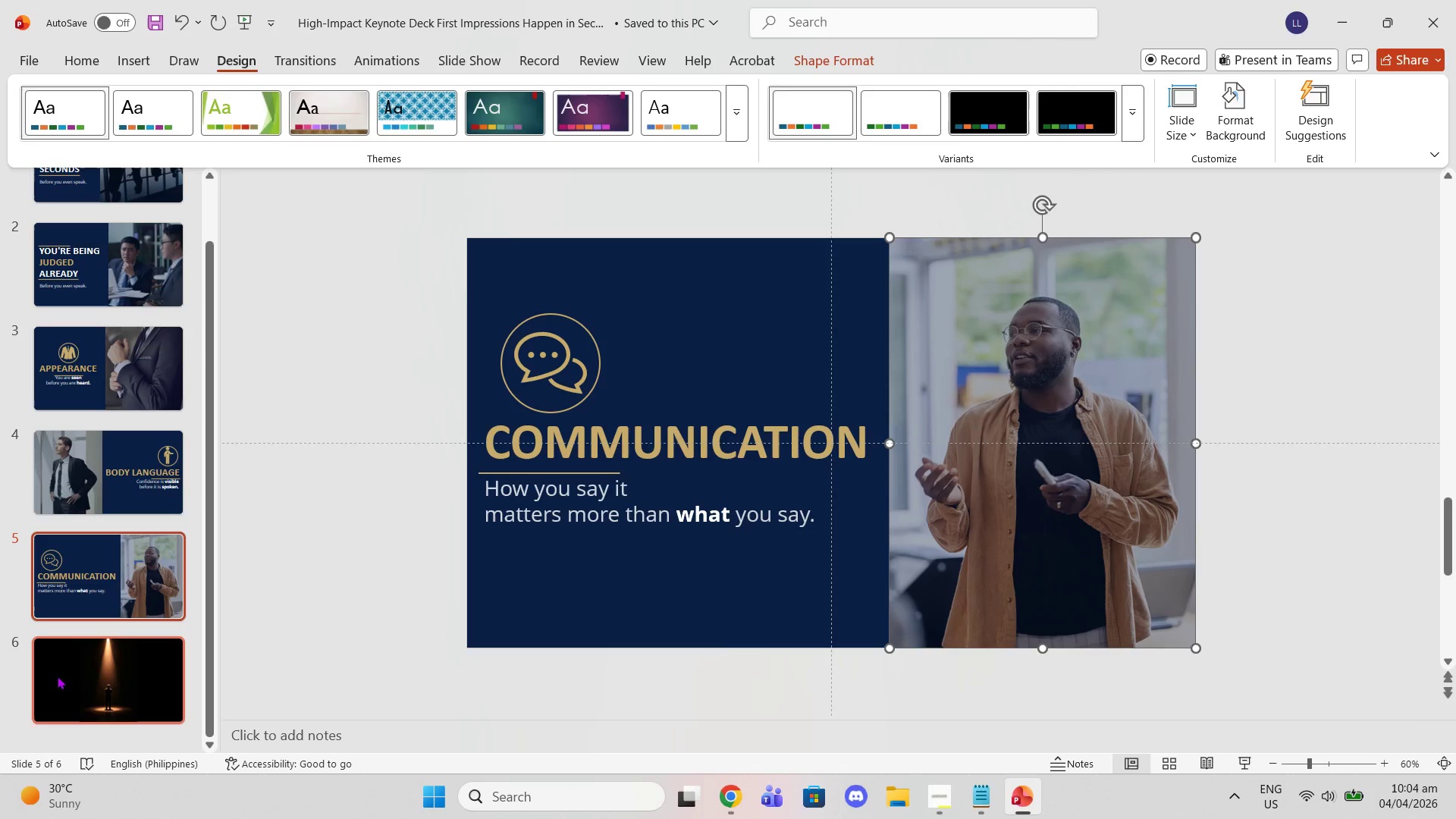 
left_click([139, 670])
 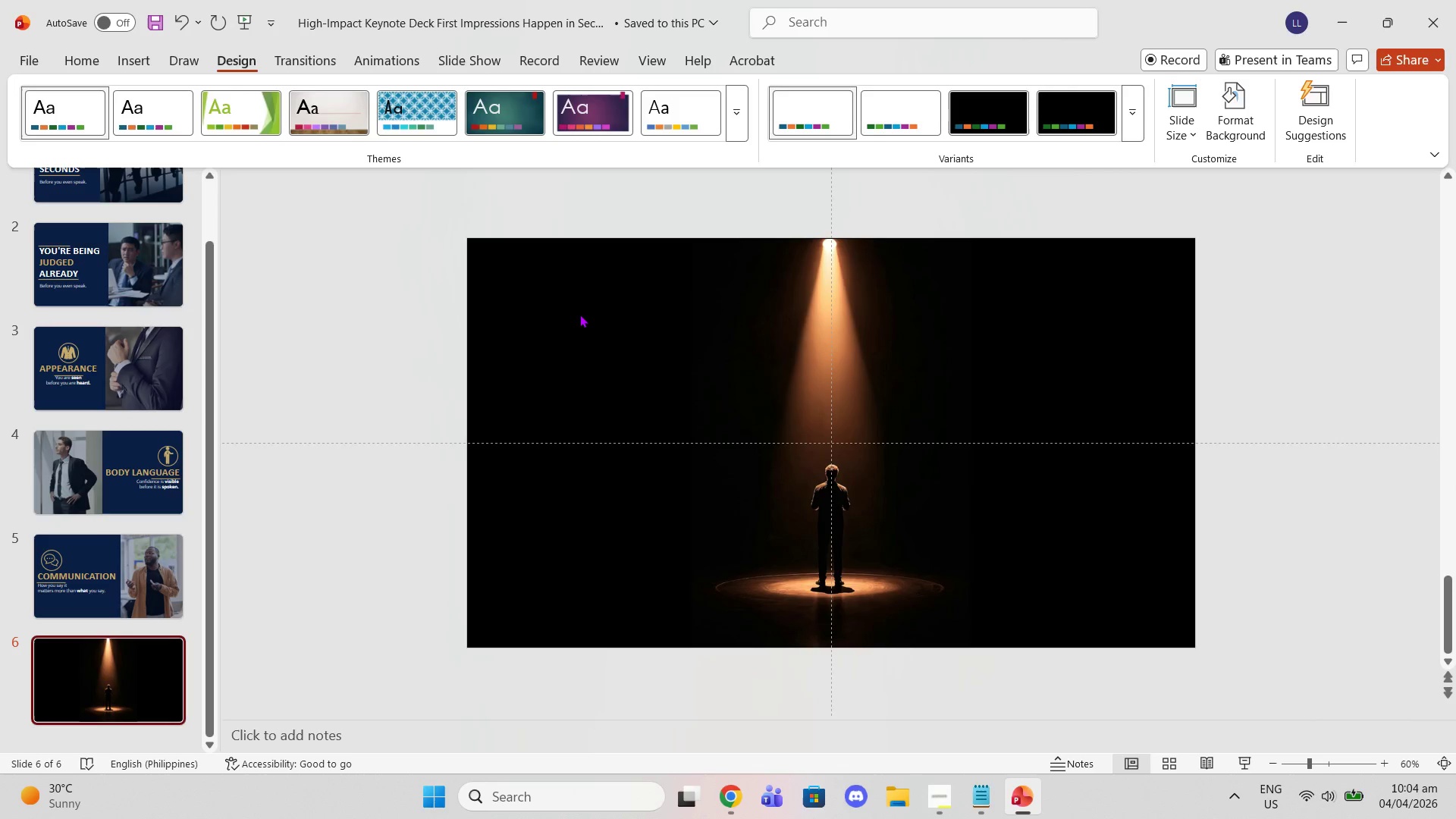 
left_click([579, 314])
 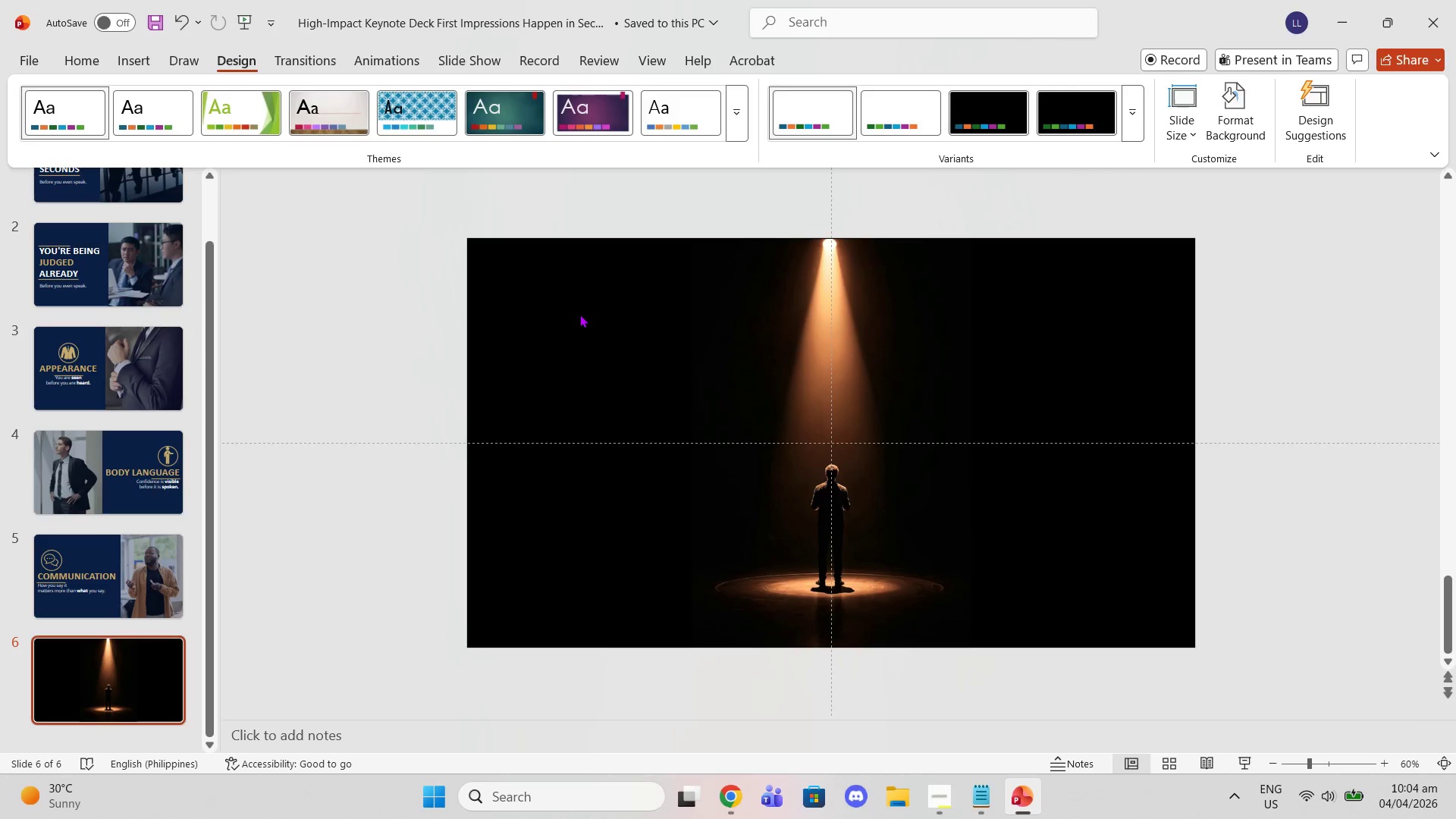 
key(Control+V)
 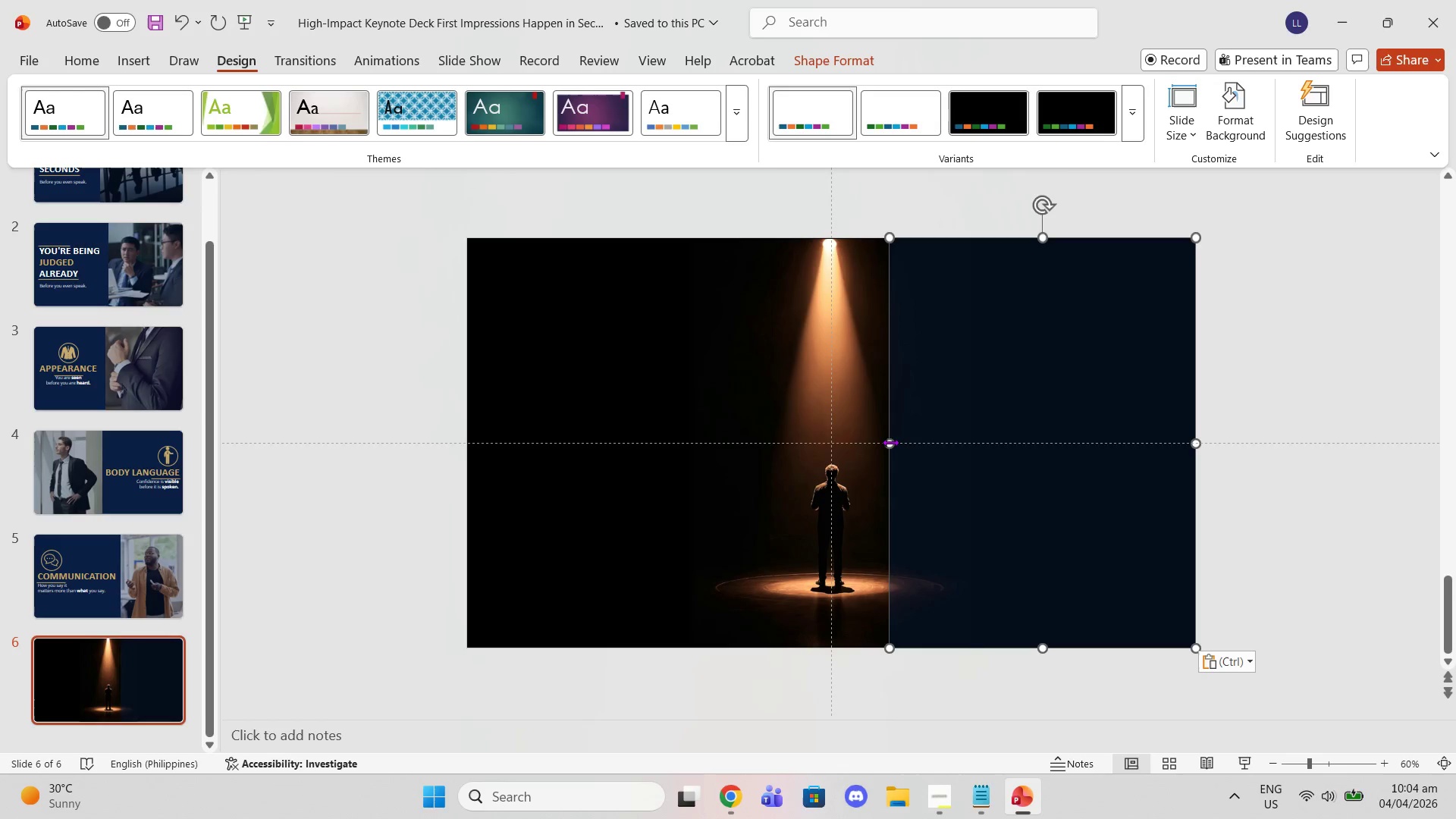 
left_click_drag(start_coordinate=[890, 444], to_coordinate=[469, 439])
 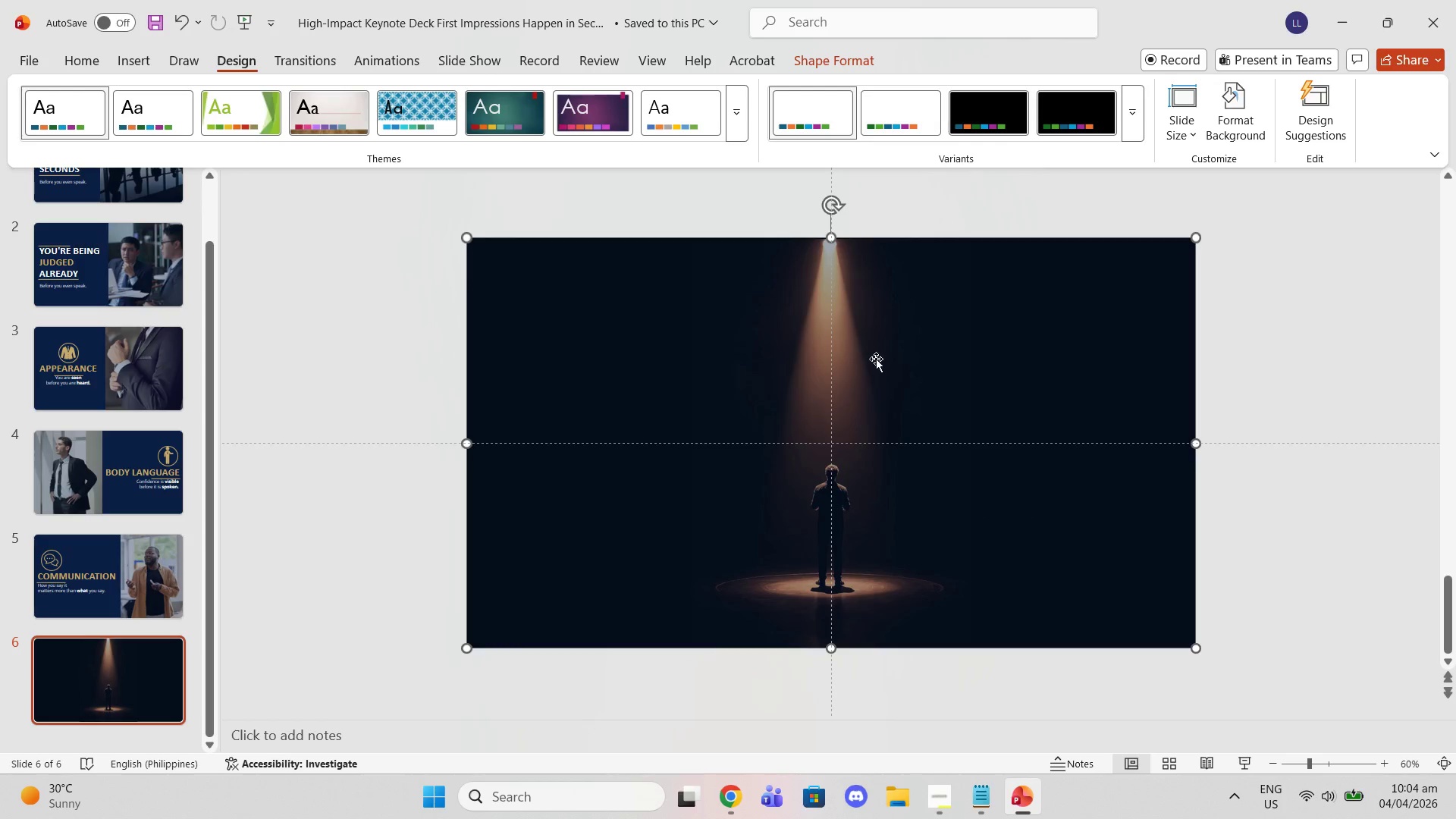 
left_click([1216, 297])
 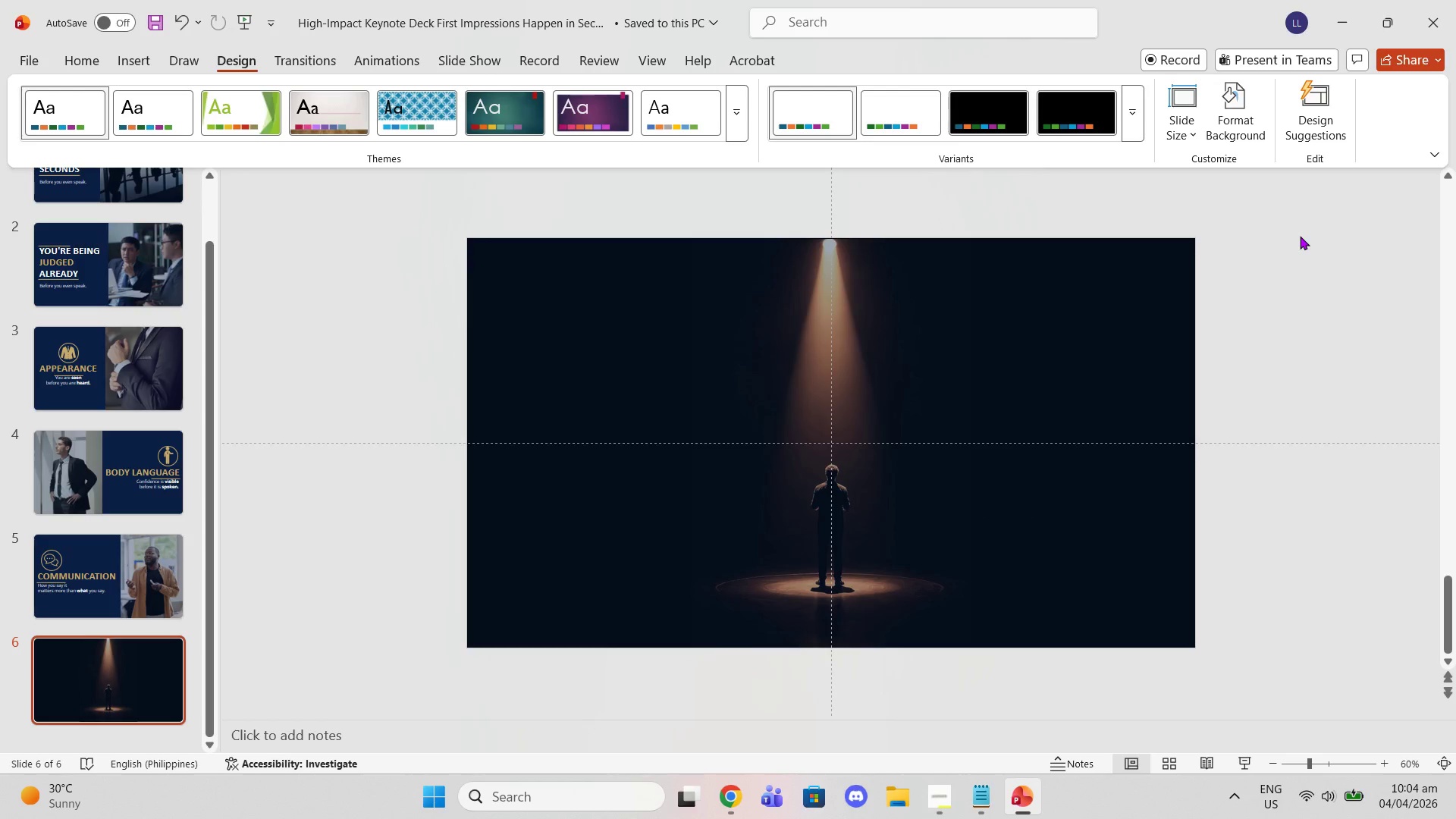 
wait(18.45)
 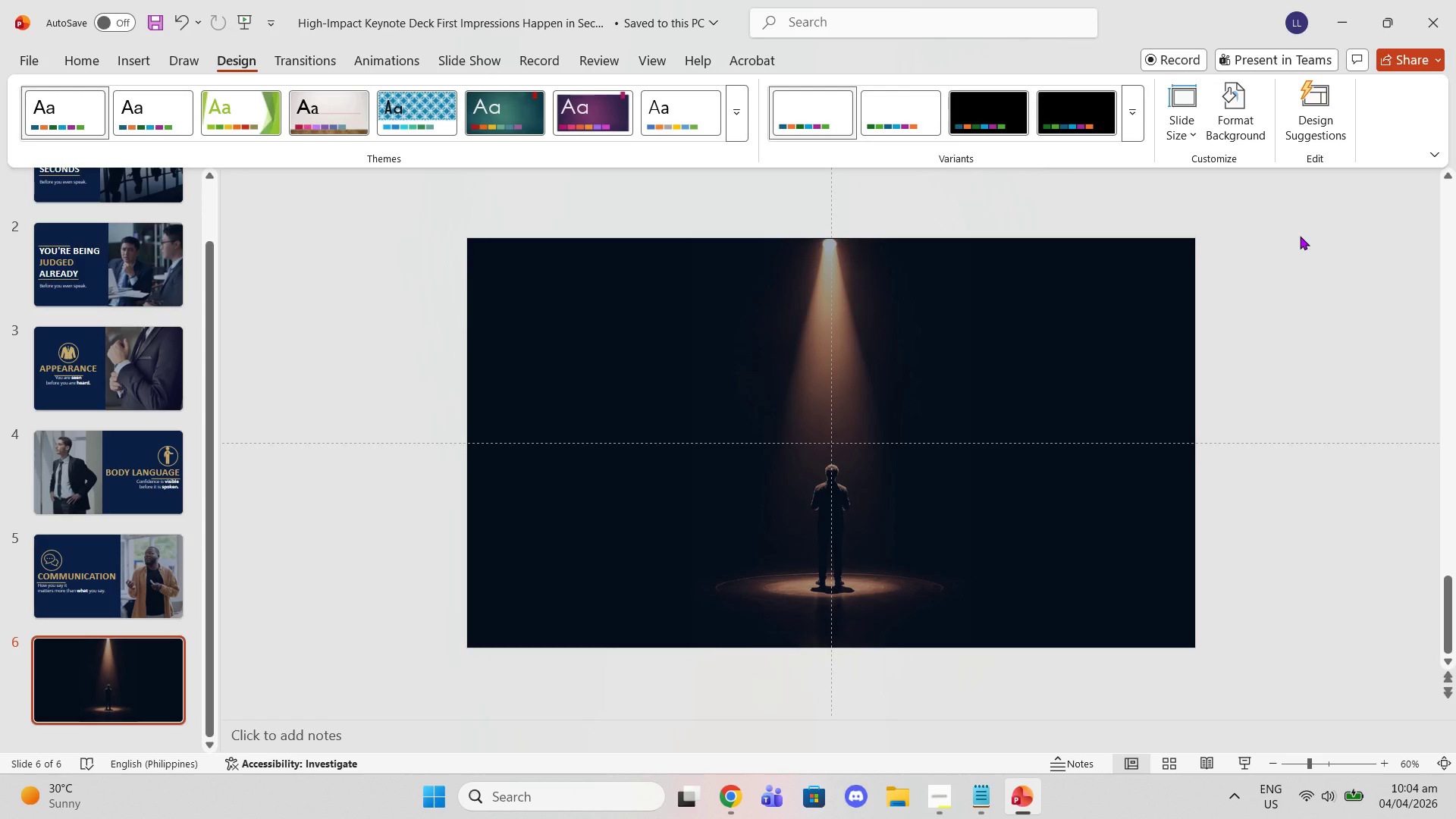 
left_click([977, 327])
 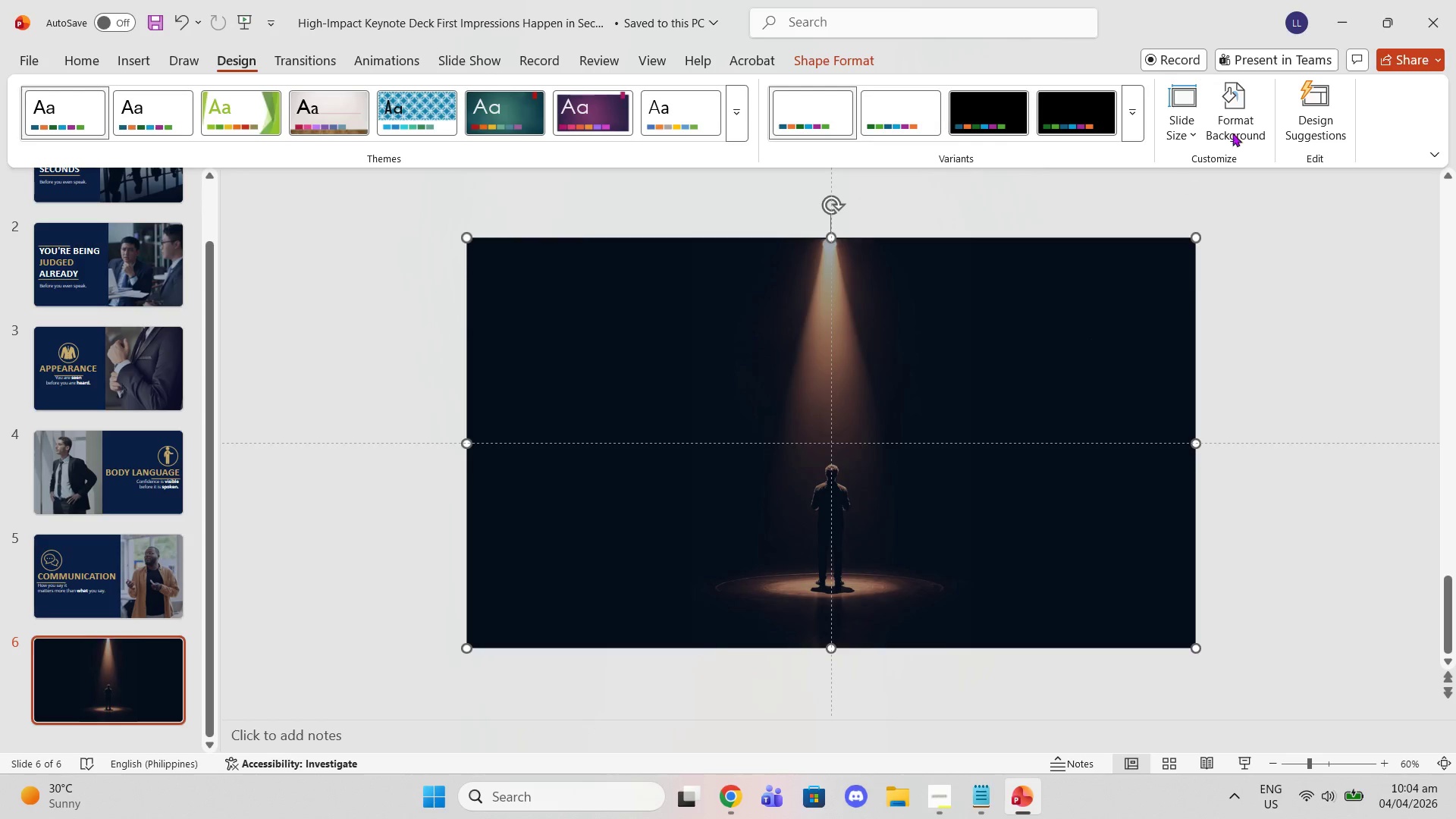 
left_click([1243, 113])
 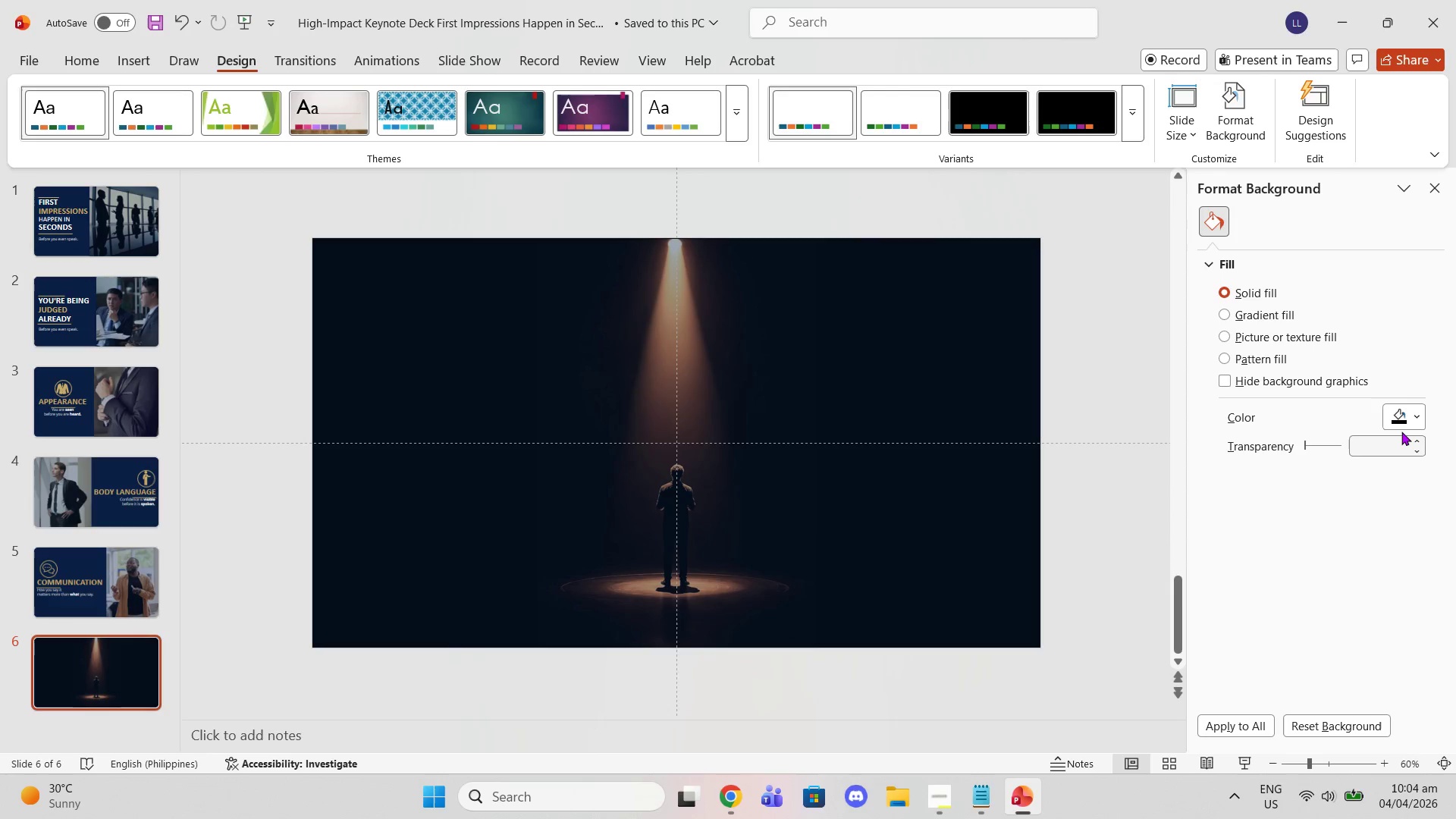 
left_click([1401, 428])
 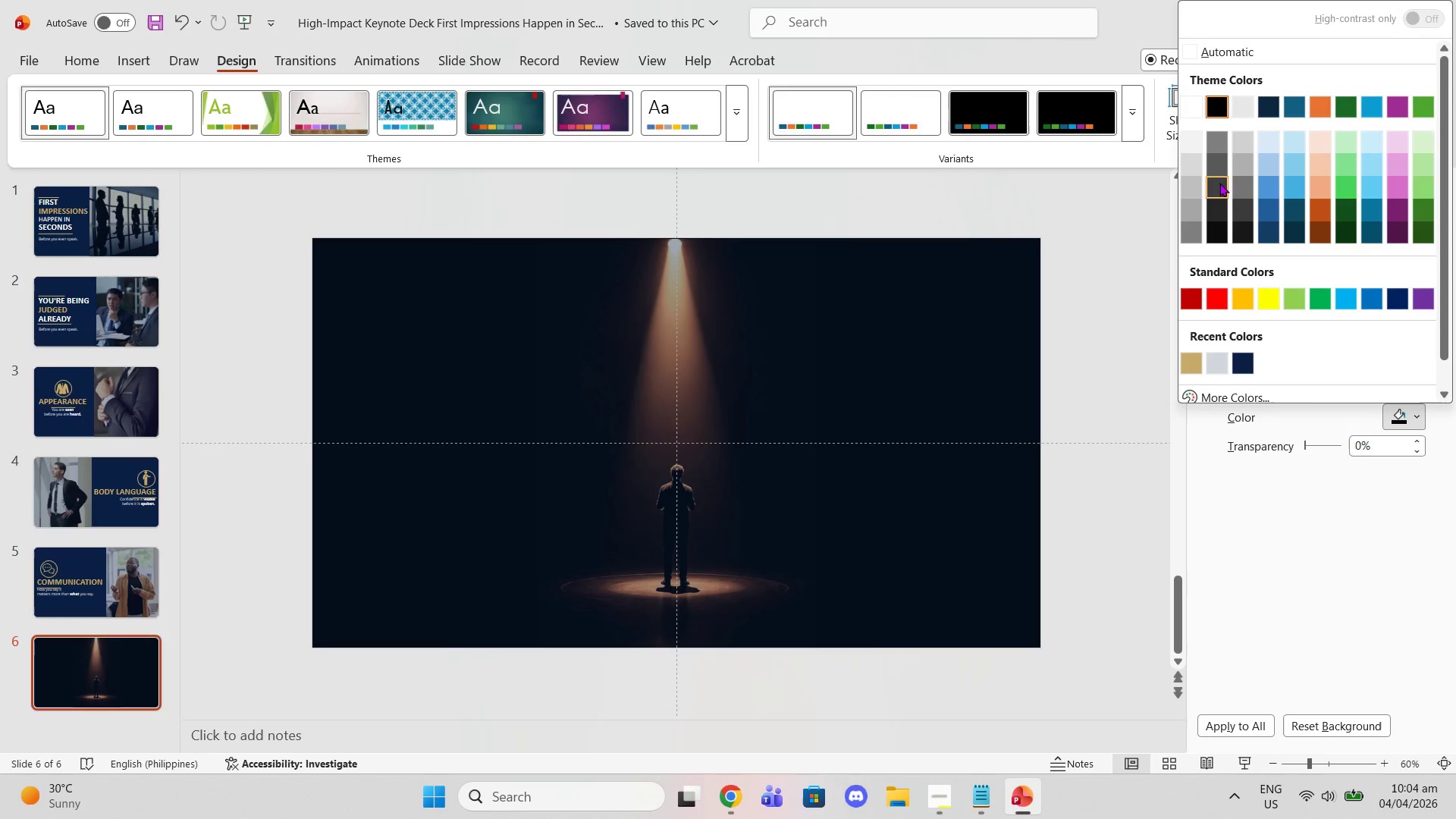 
left_click([1221, 209])
 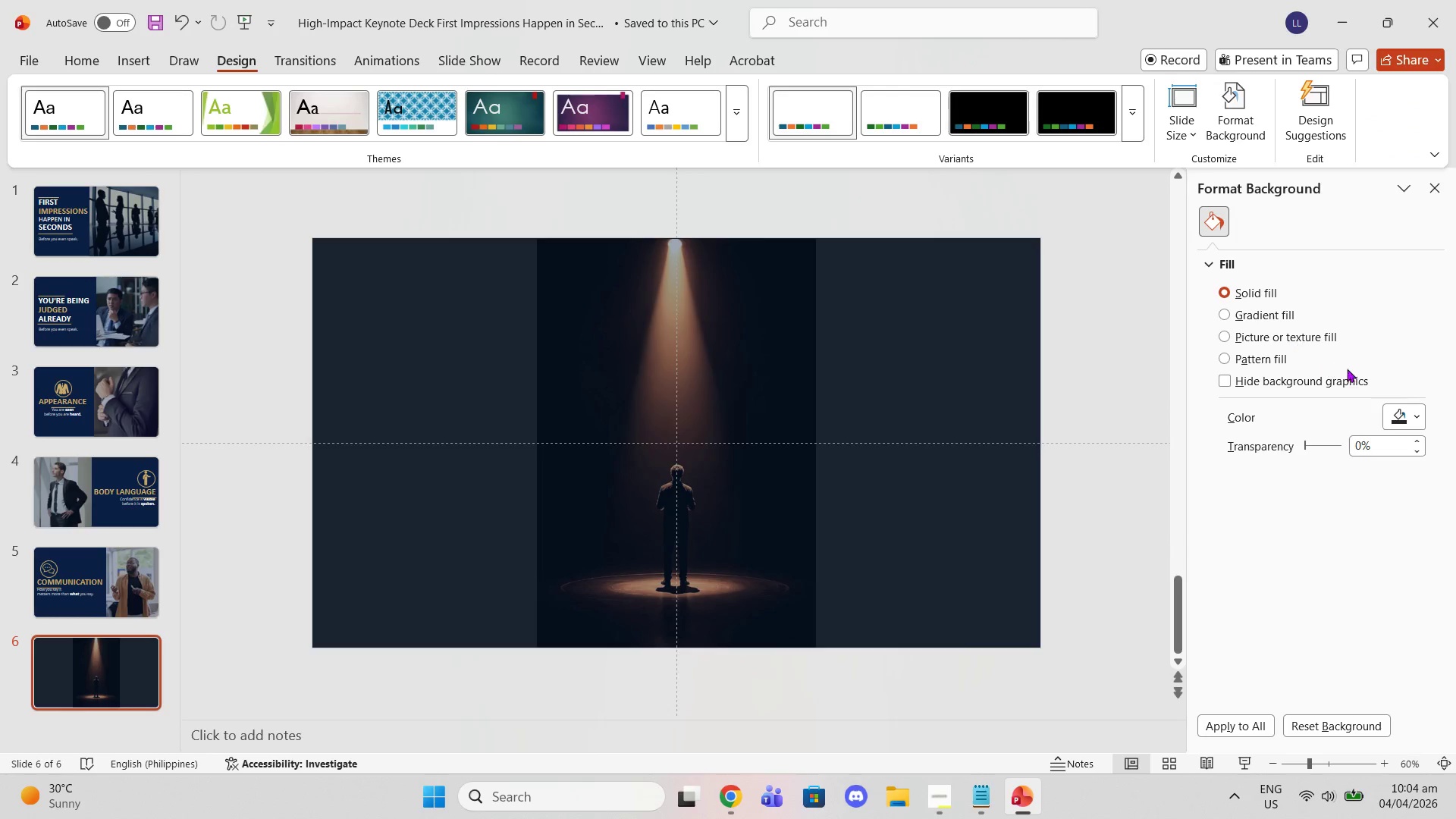 
left_click([1388, 413])
 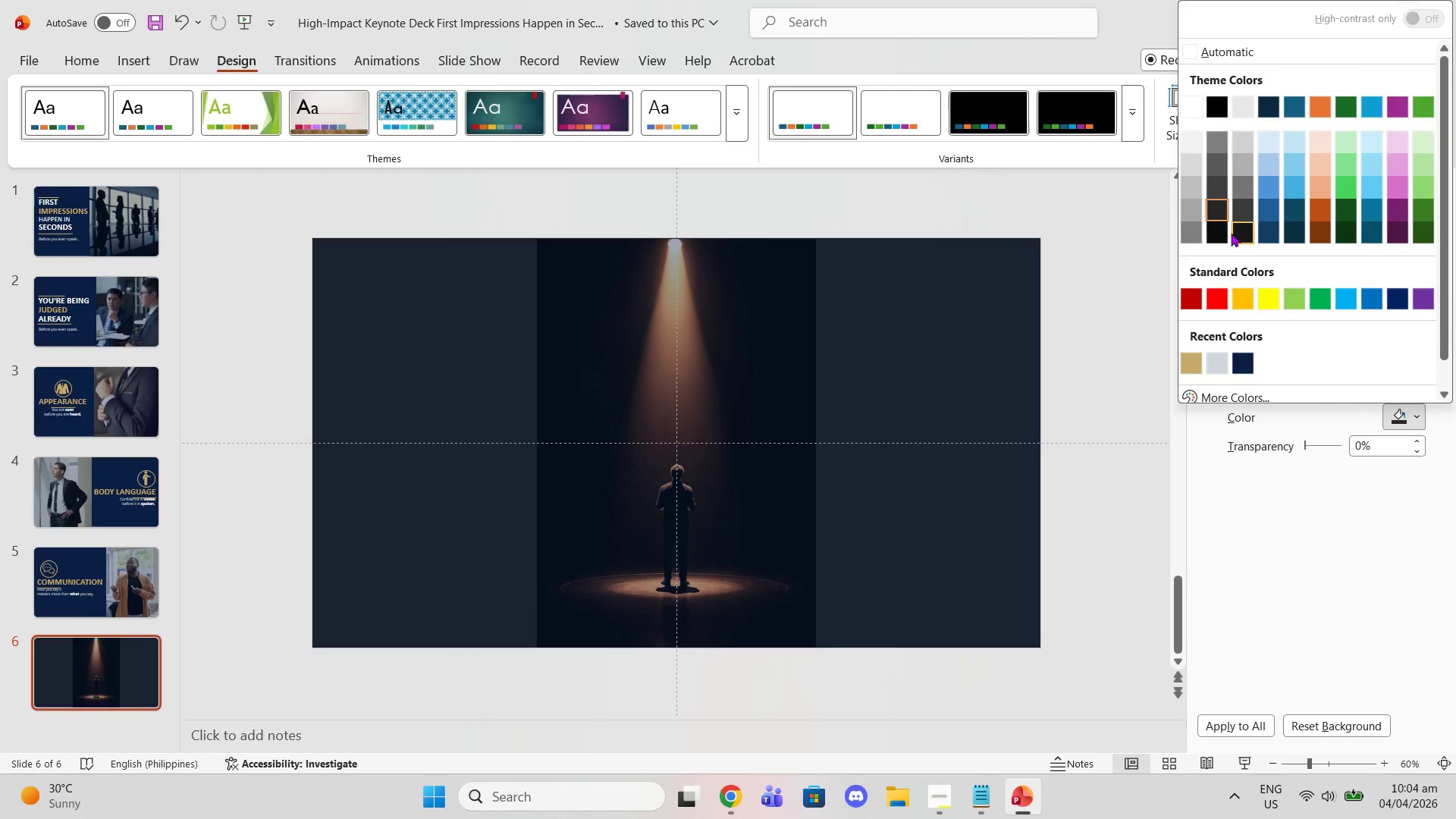 
left_click([1221, 231])
 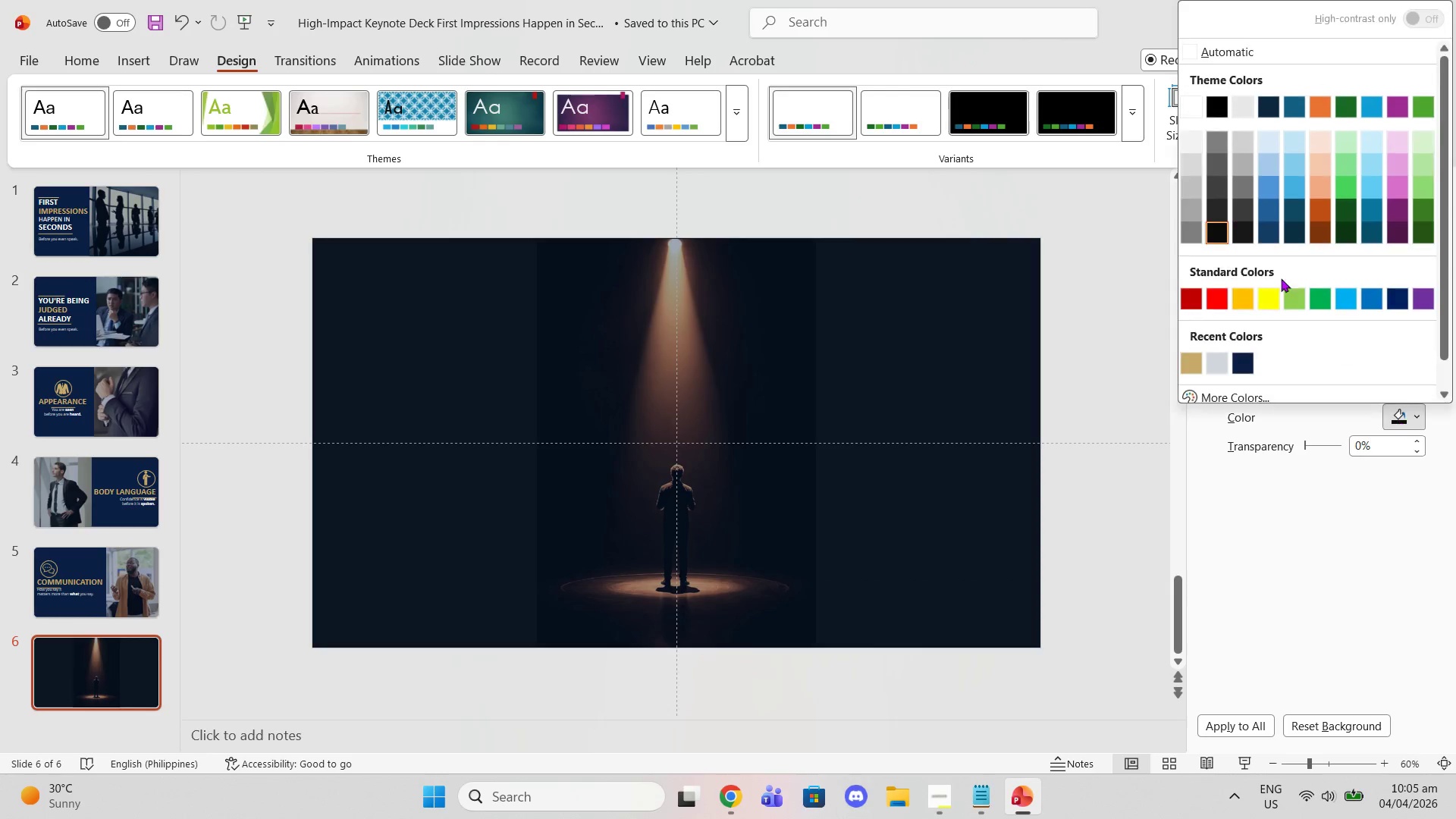 
left_click([1252, 240])
 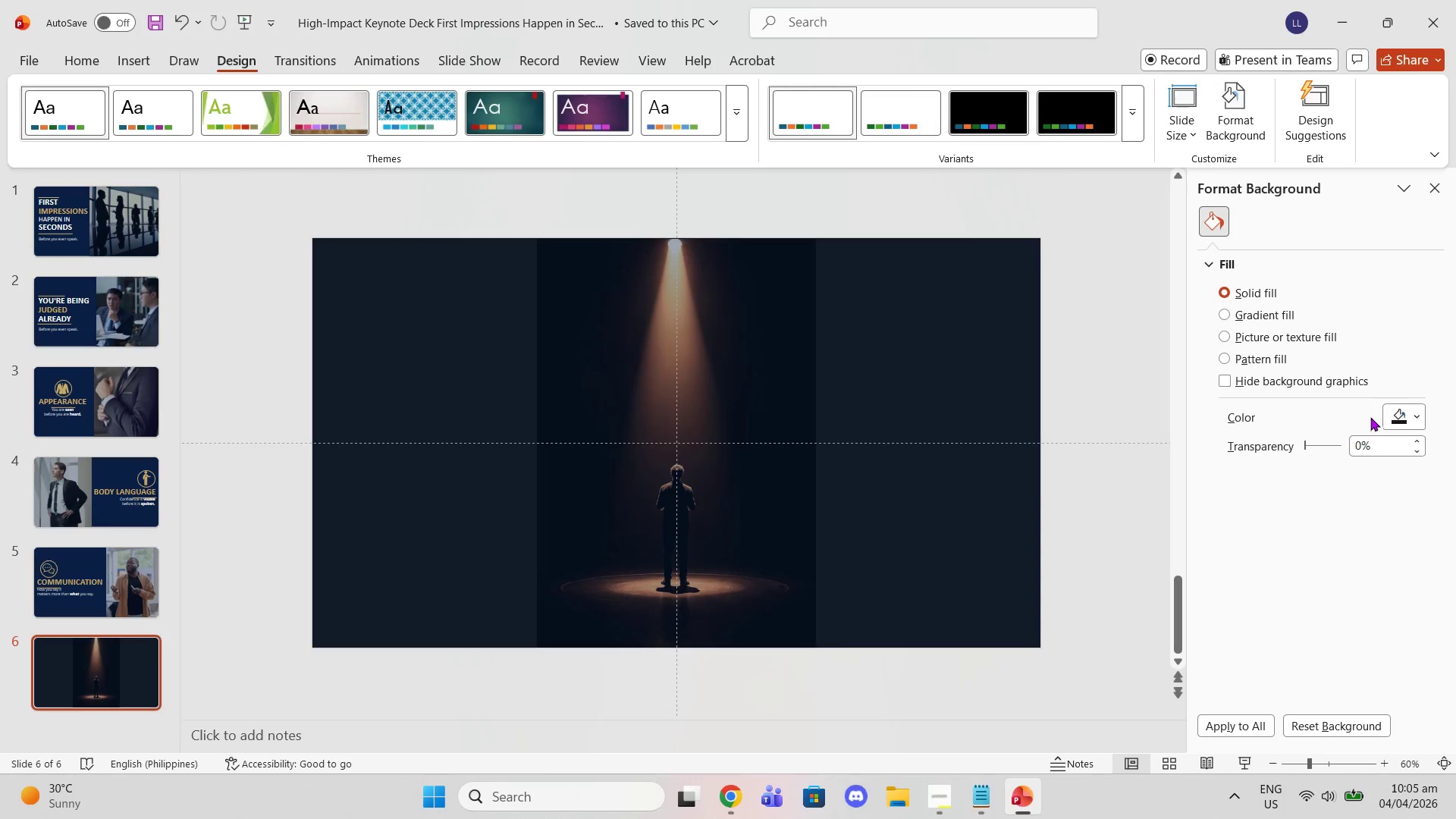 
left_click([1391, 423])
 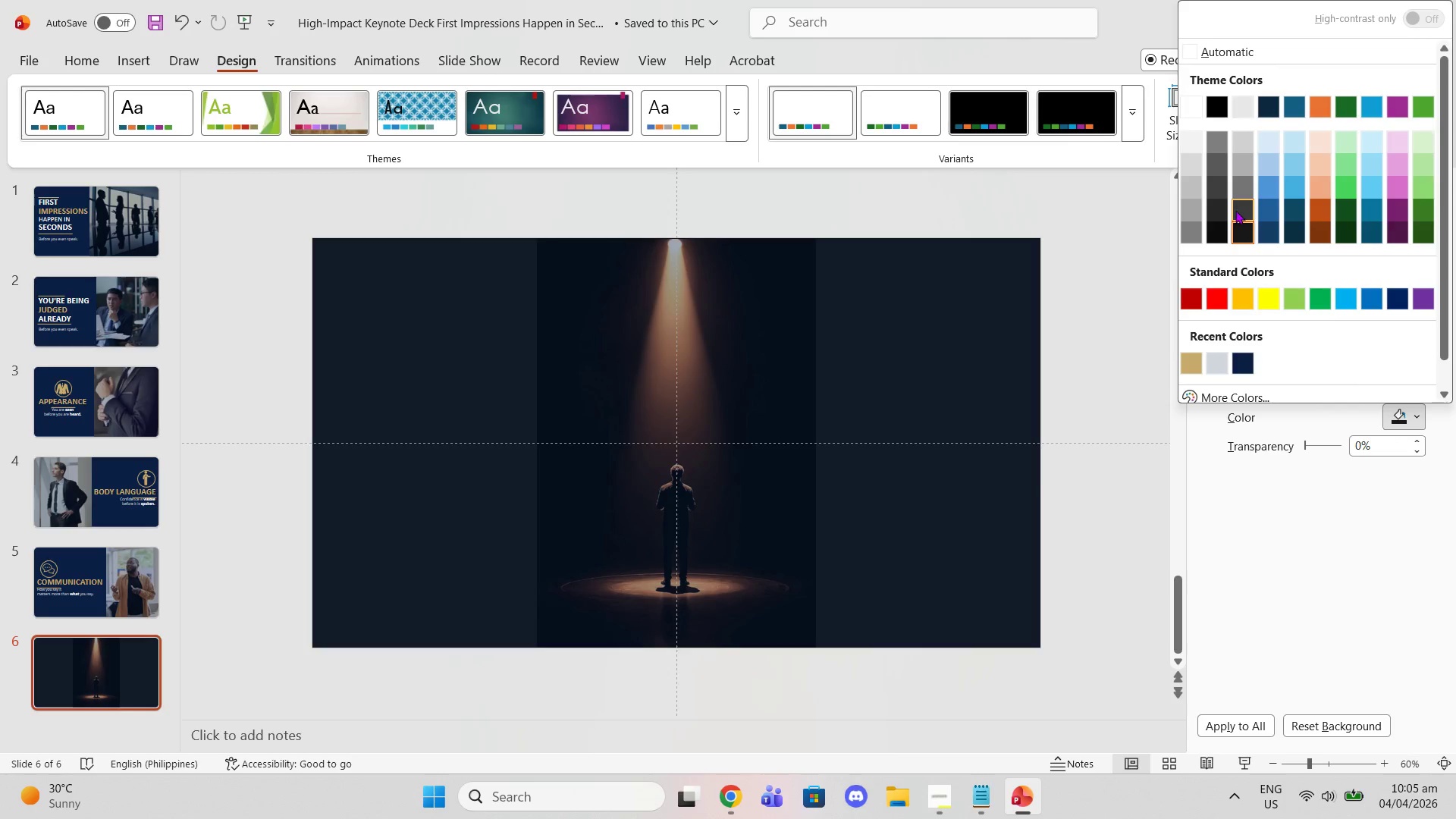 
left_click([1236, 210])
 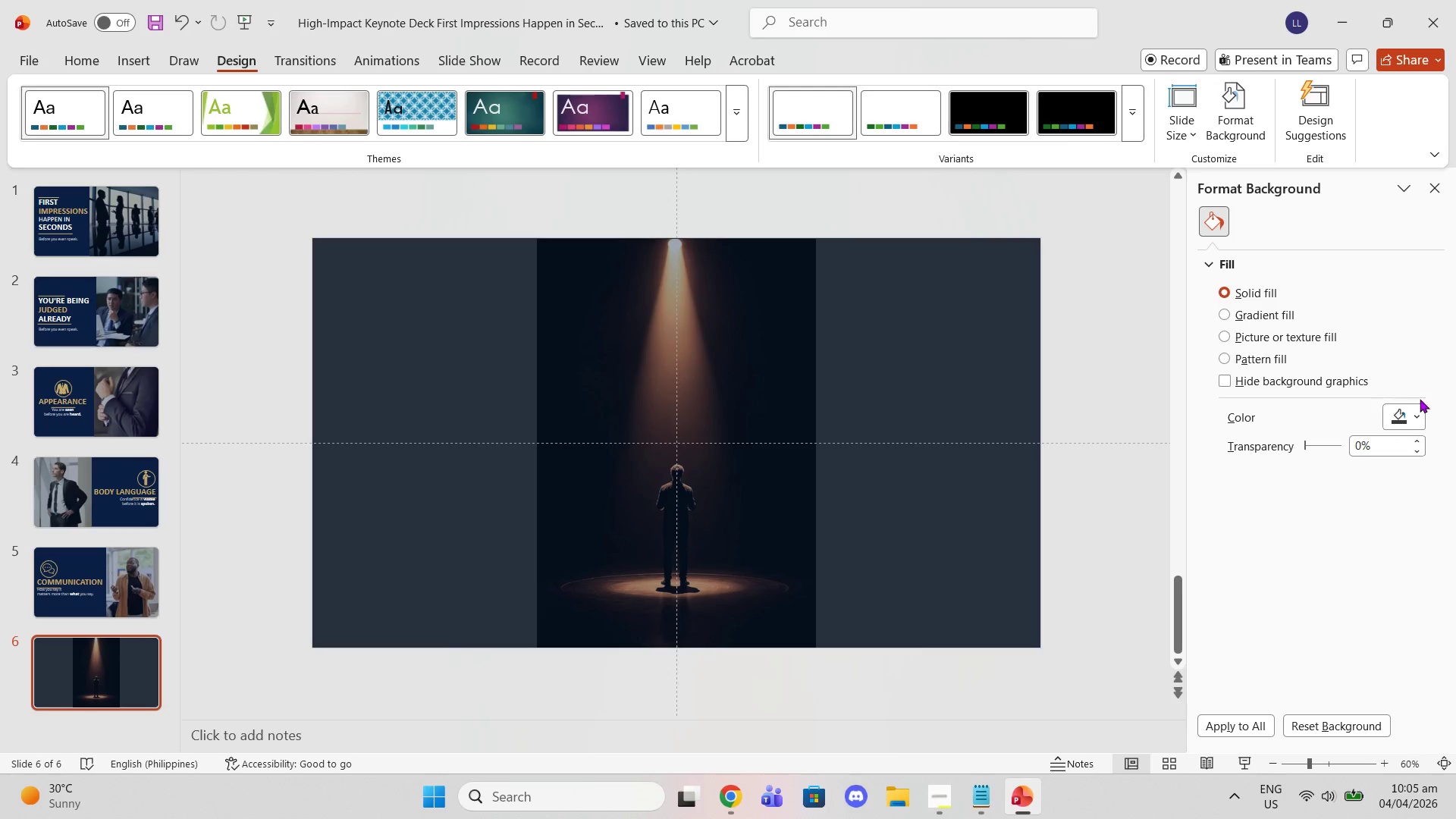 
left_click([1404, 413])
 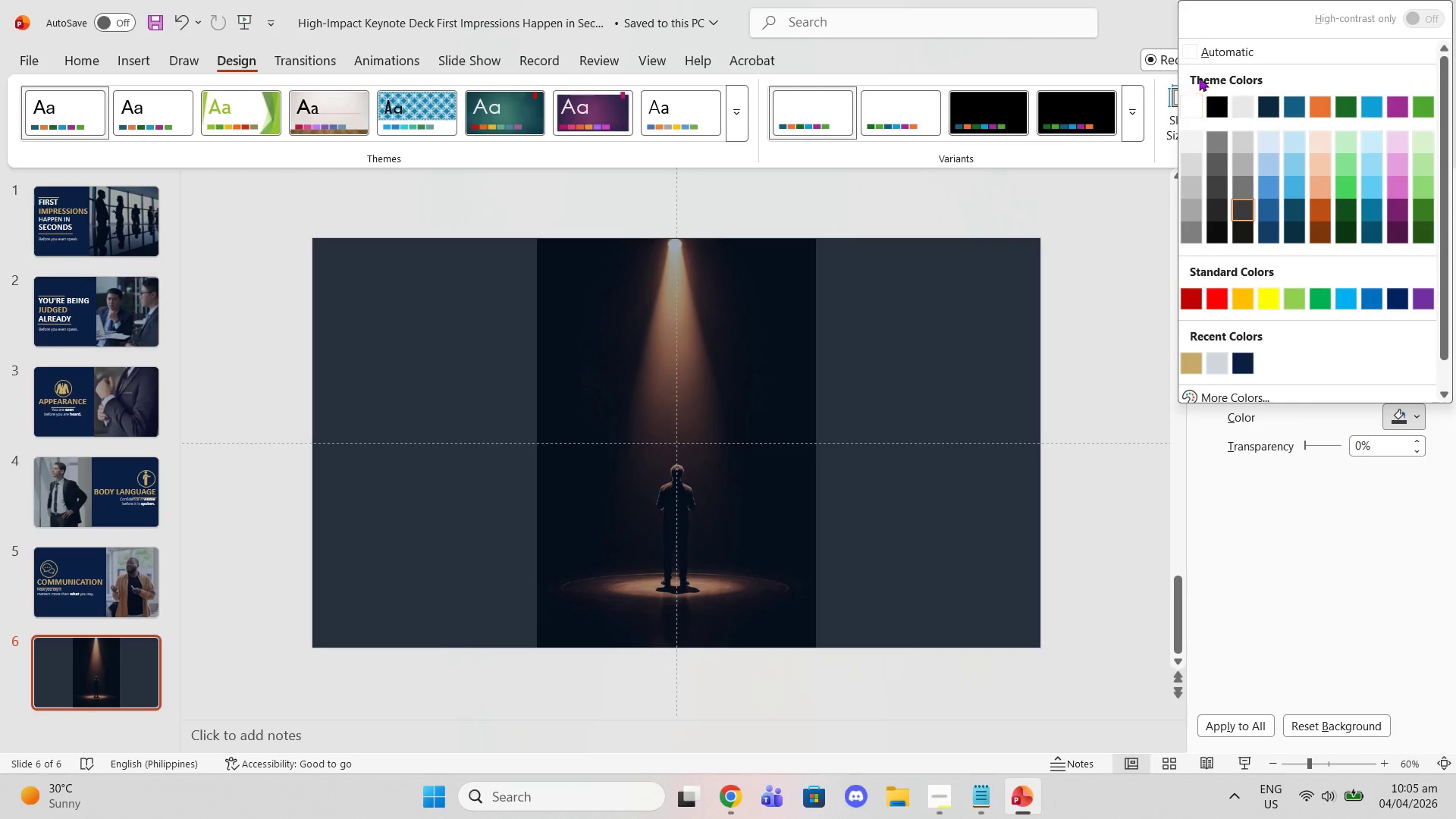 
left_click([1213, 108])
 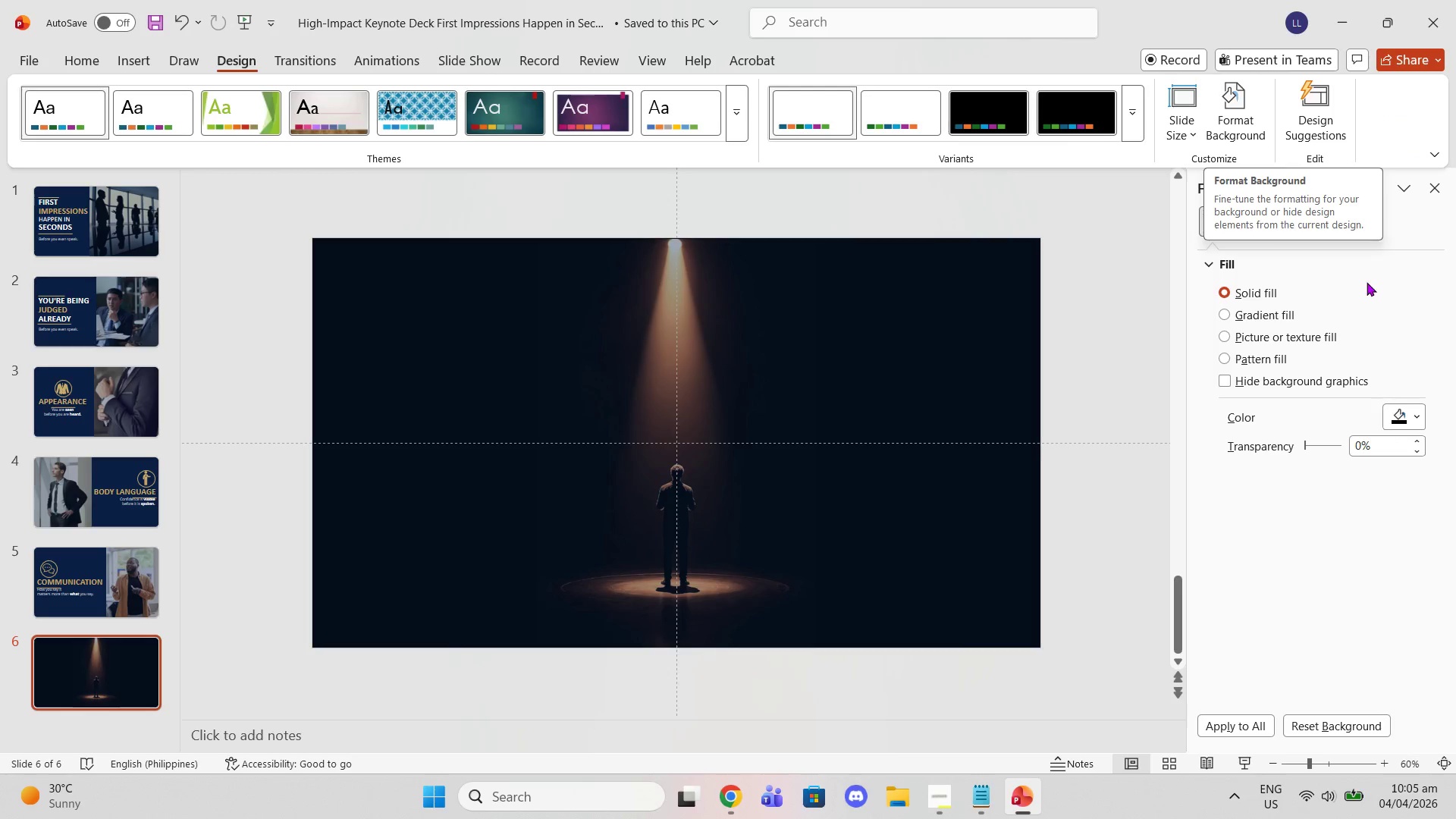 
left_click([1402, 422])
 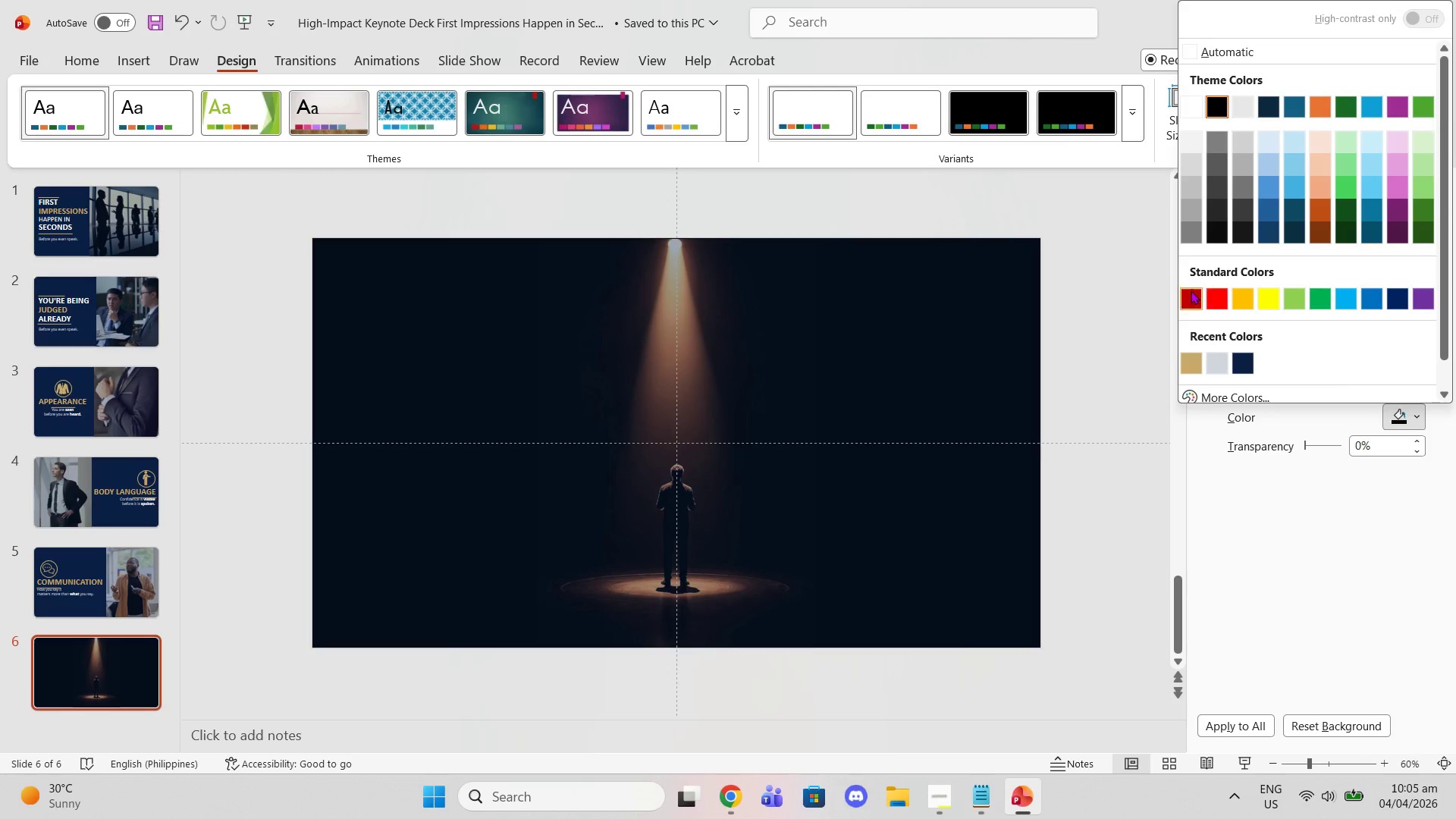 
left_click([1120, 281])
 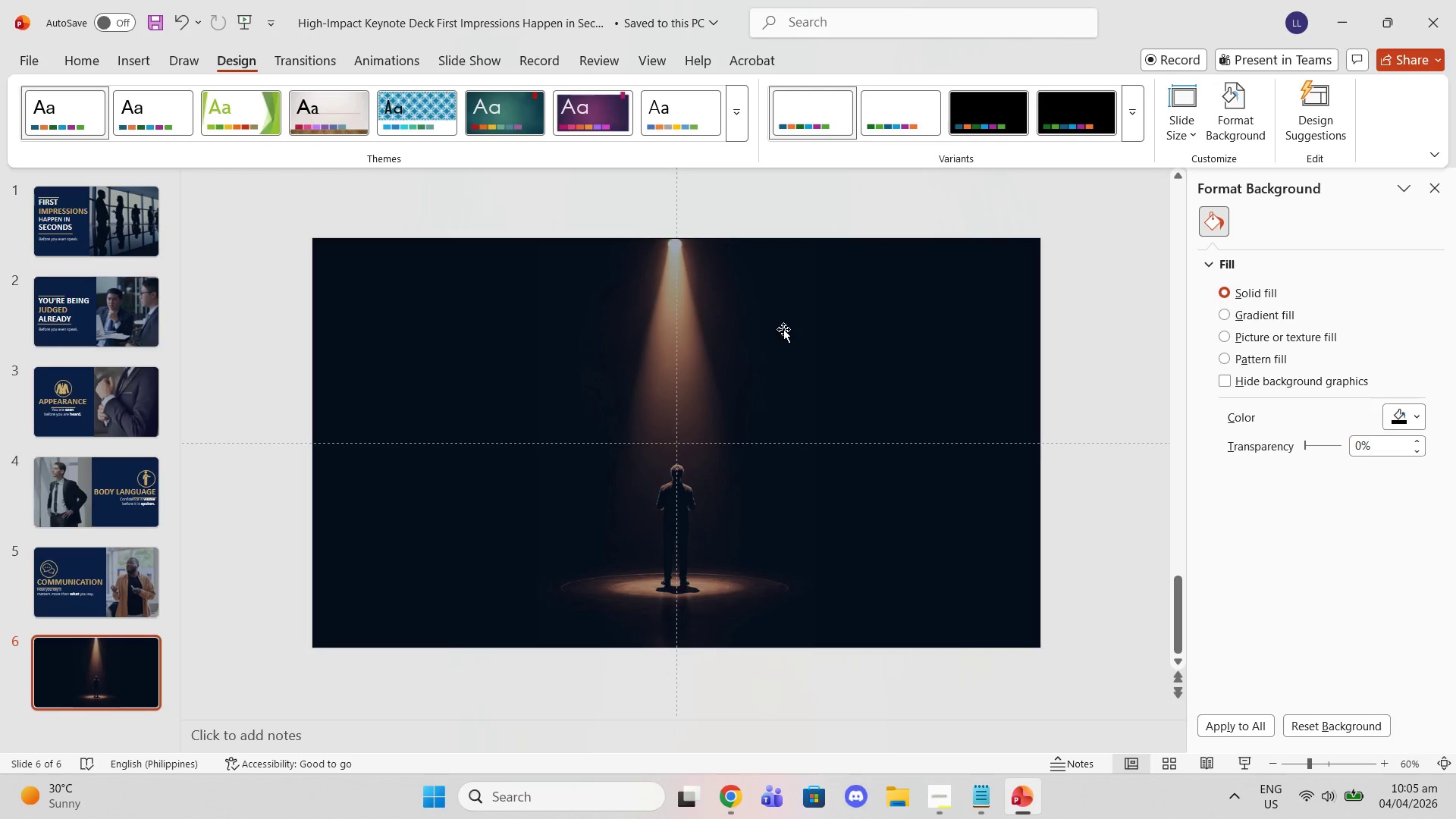 
left_click([782, 330])
 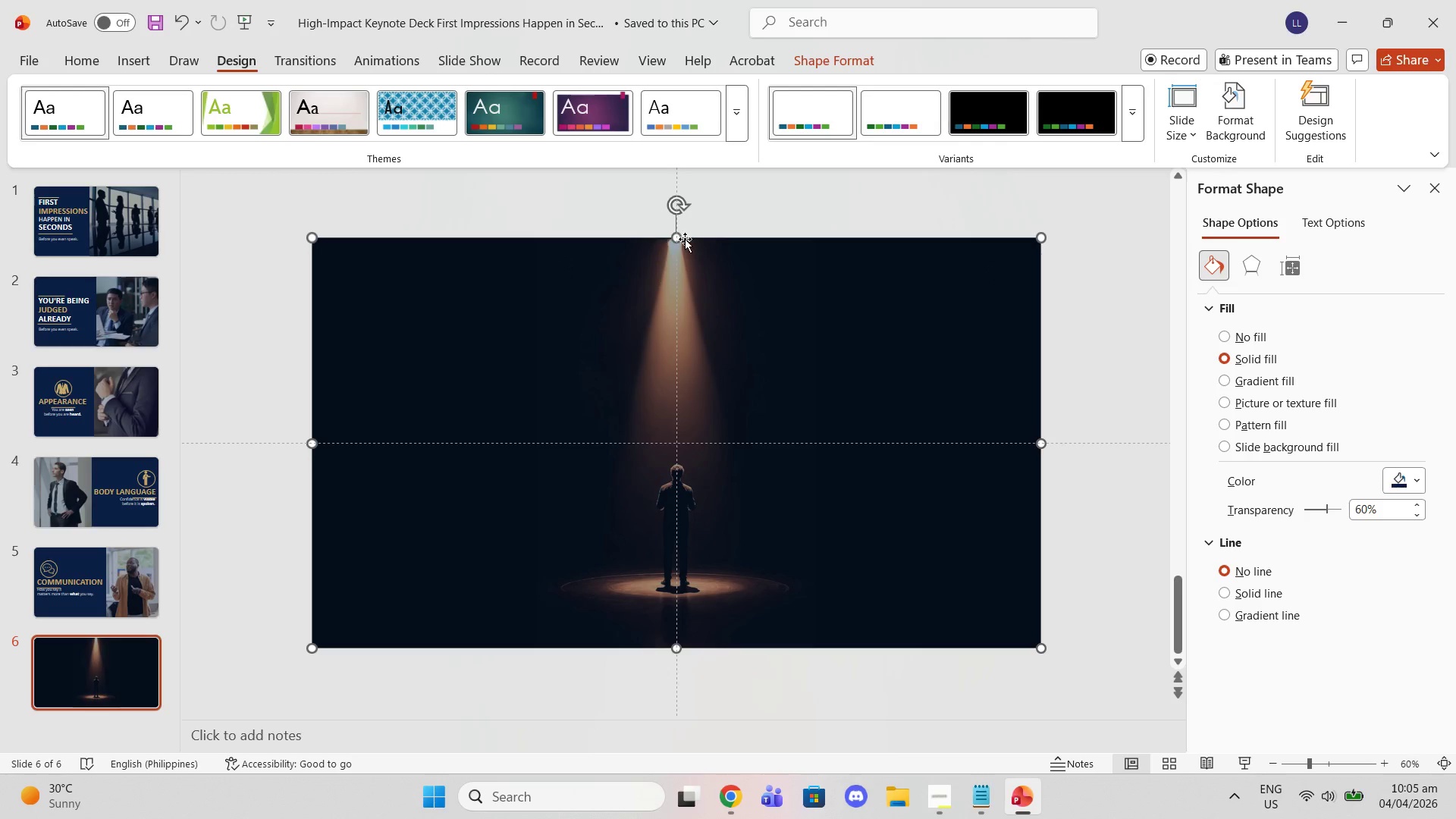 
left_click_drag(start_coordinate=[672, 239], to_coordinate=[681, 388])
 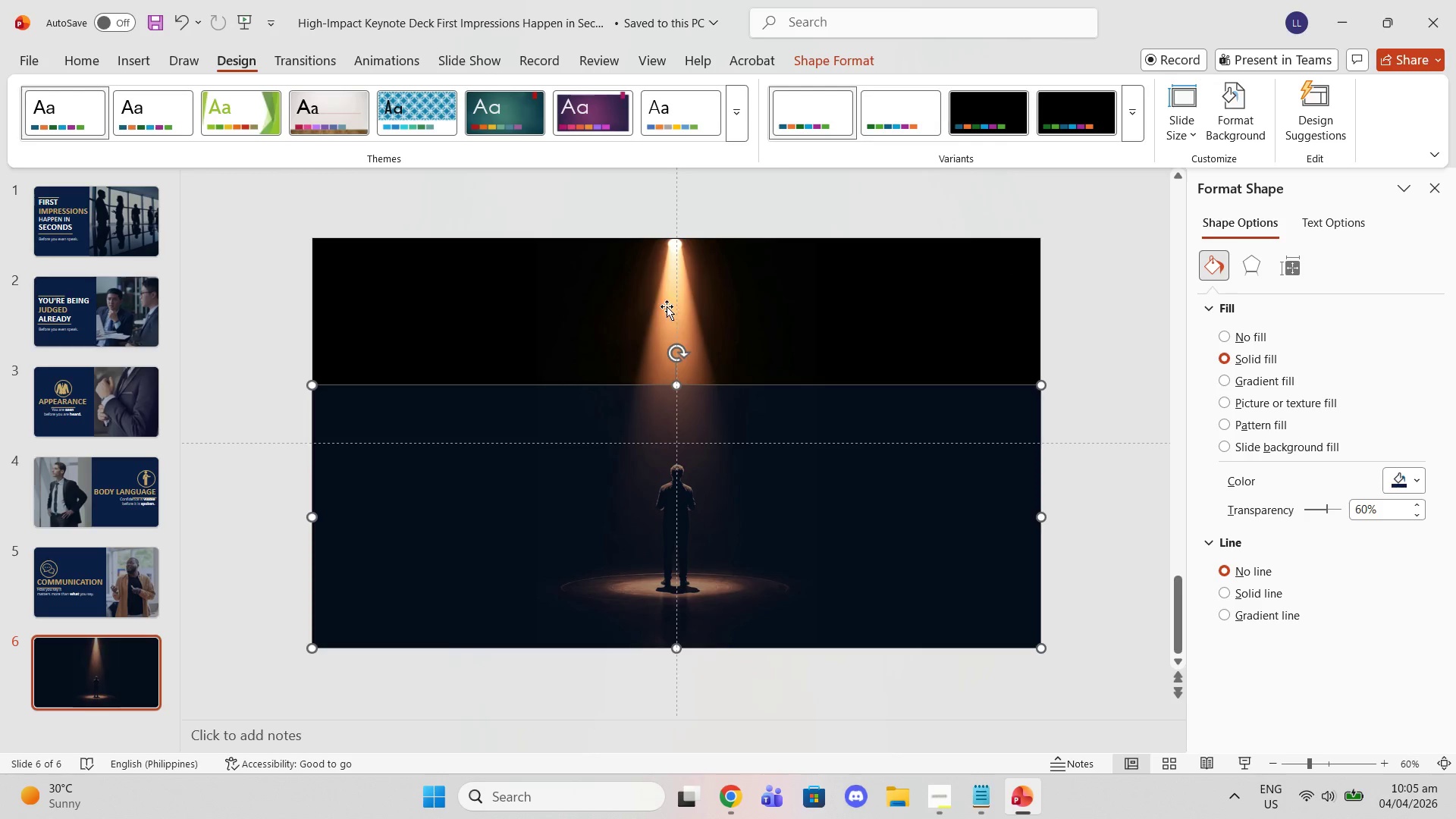 
left_click([667, 306])
 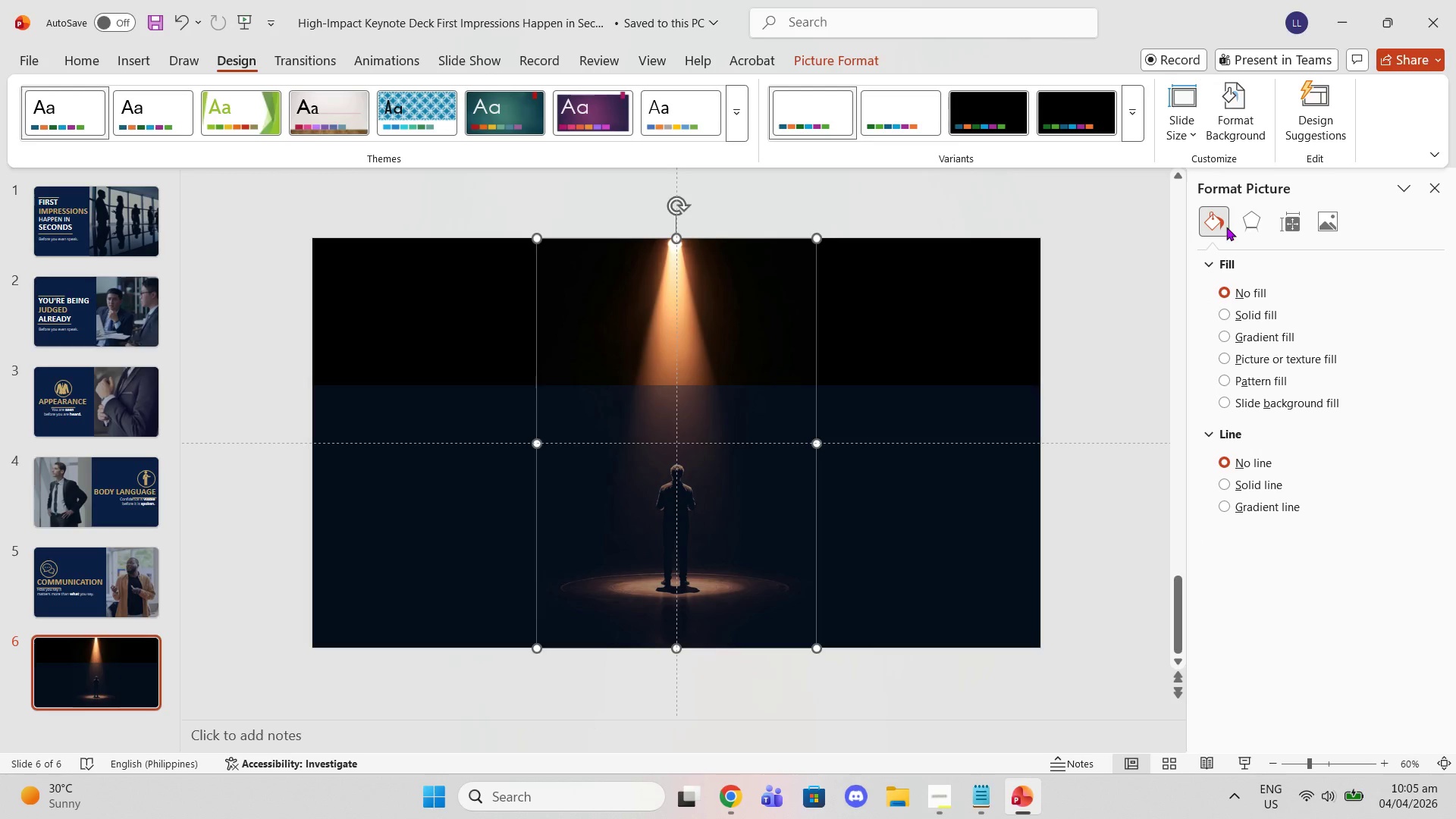 
left_click([1282, 211])
 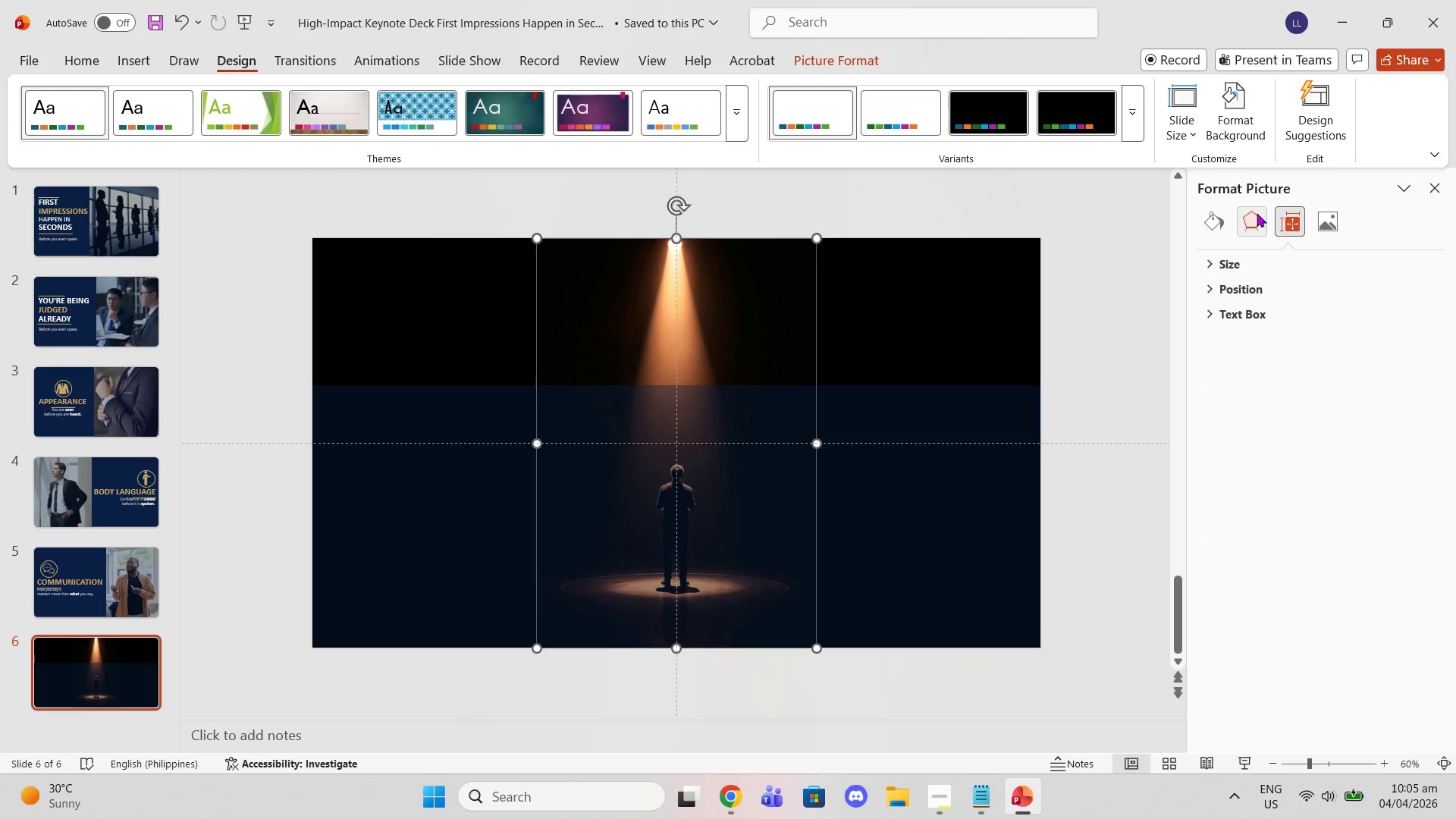 
left_click([1257, 213])
 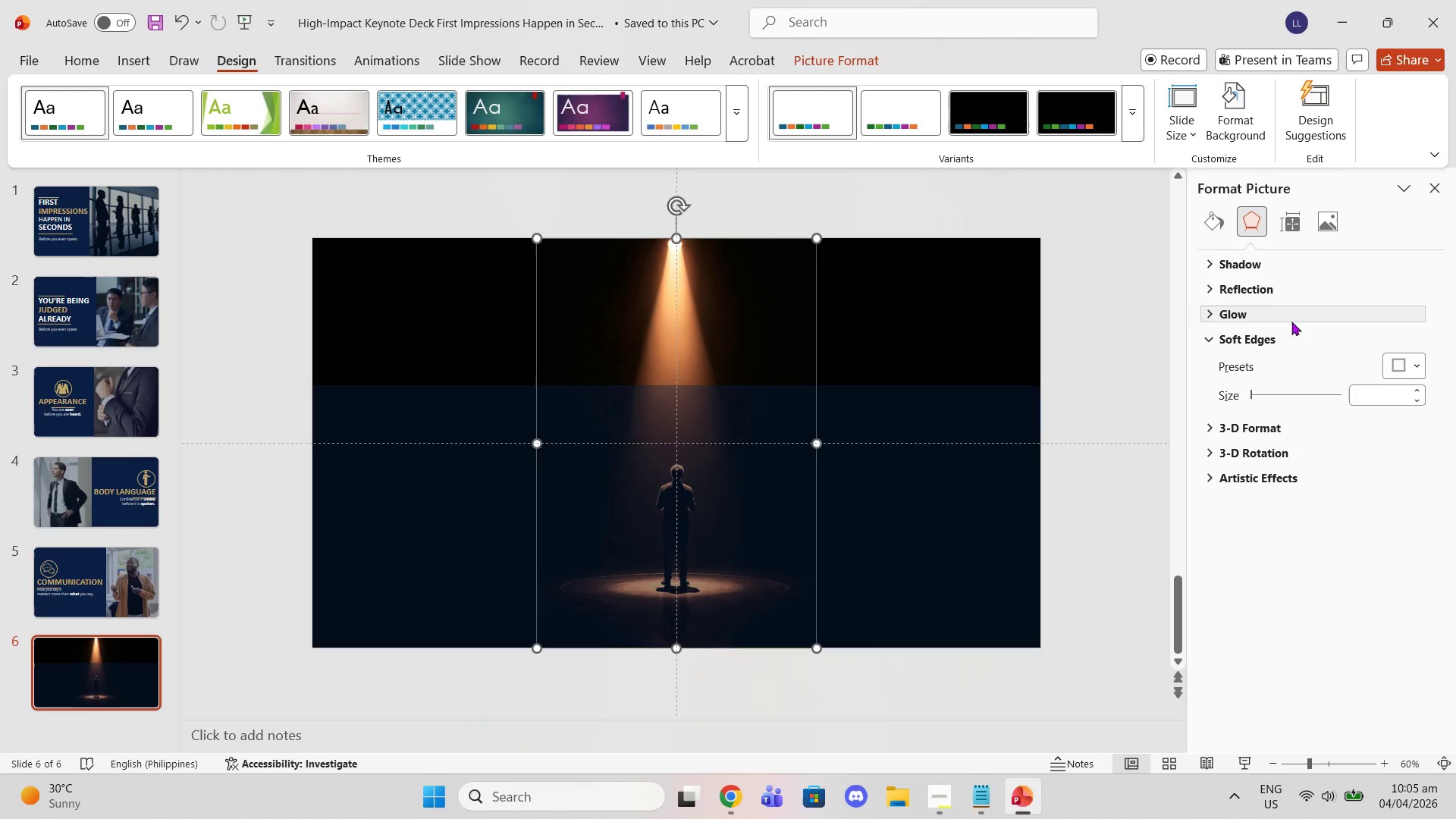 
left_click([1252, 345])
 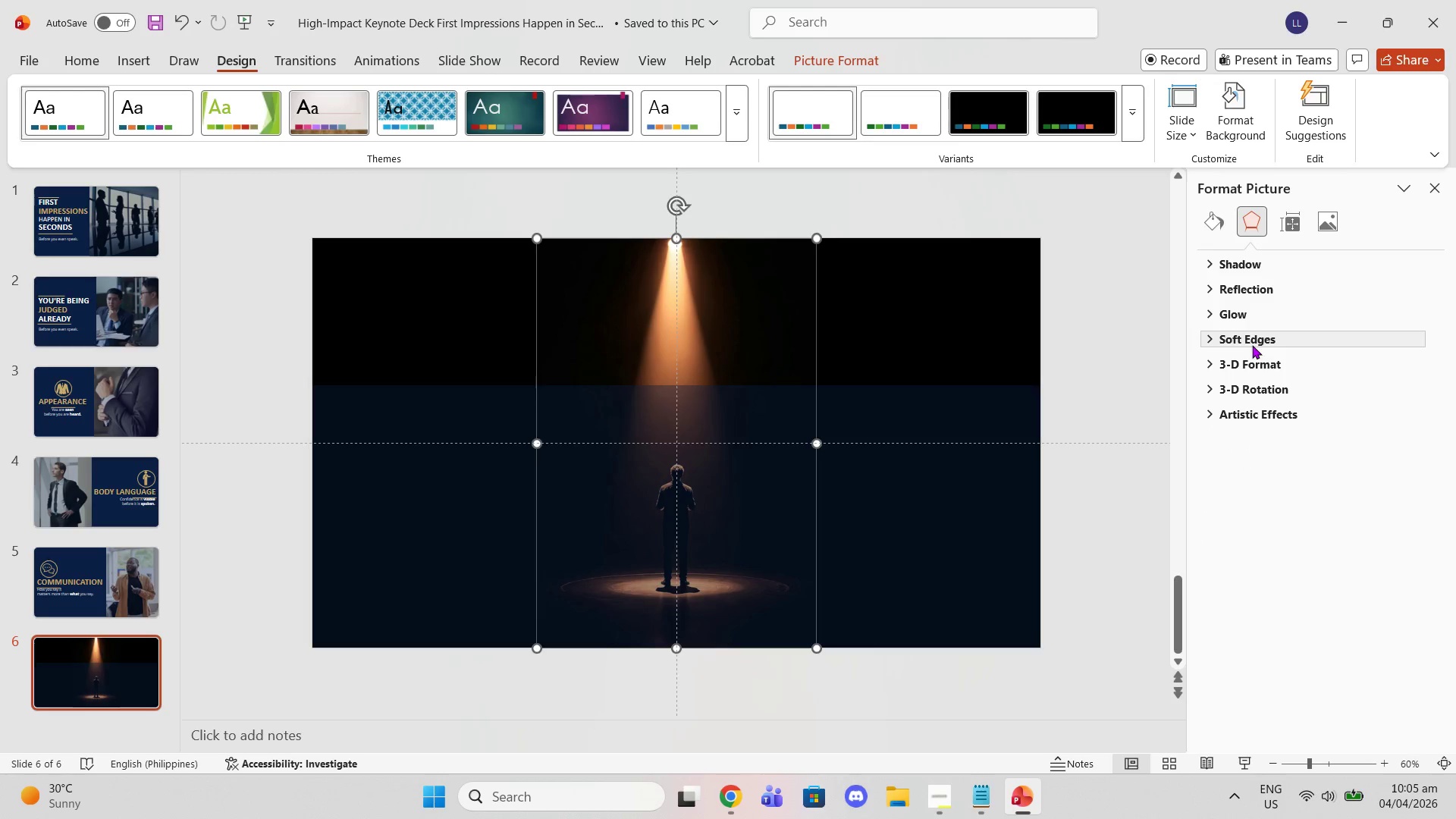 
left_click([1252, 345])
 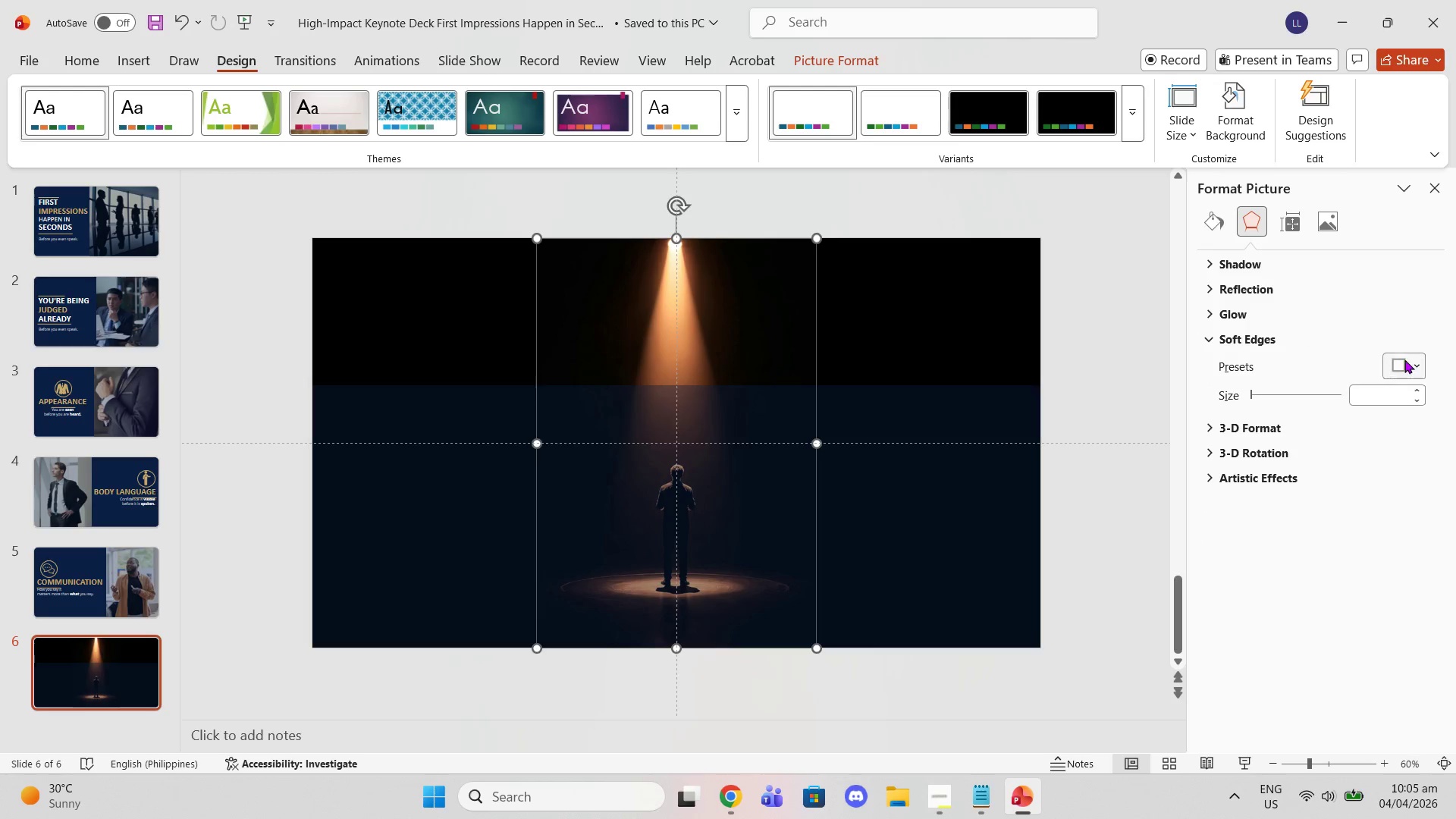 
left_click([1406, 359])
 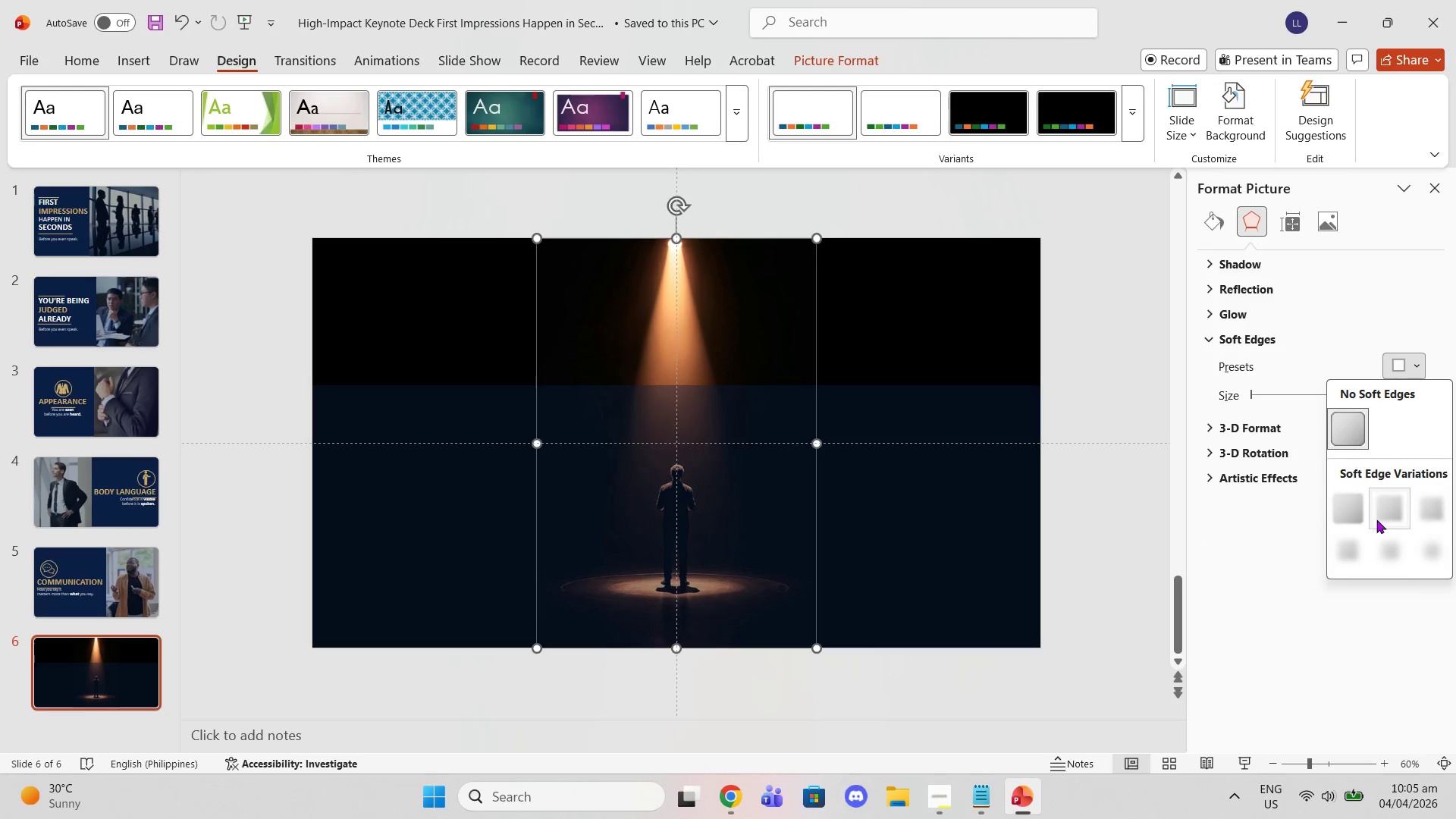 
left_click([1380, 539])
 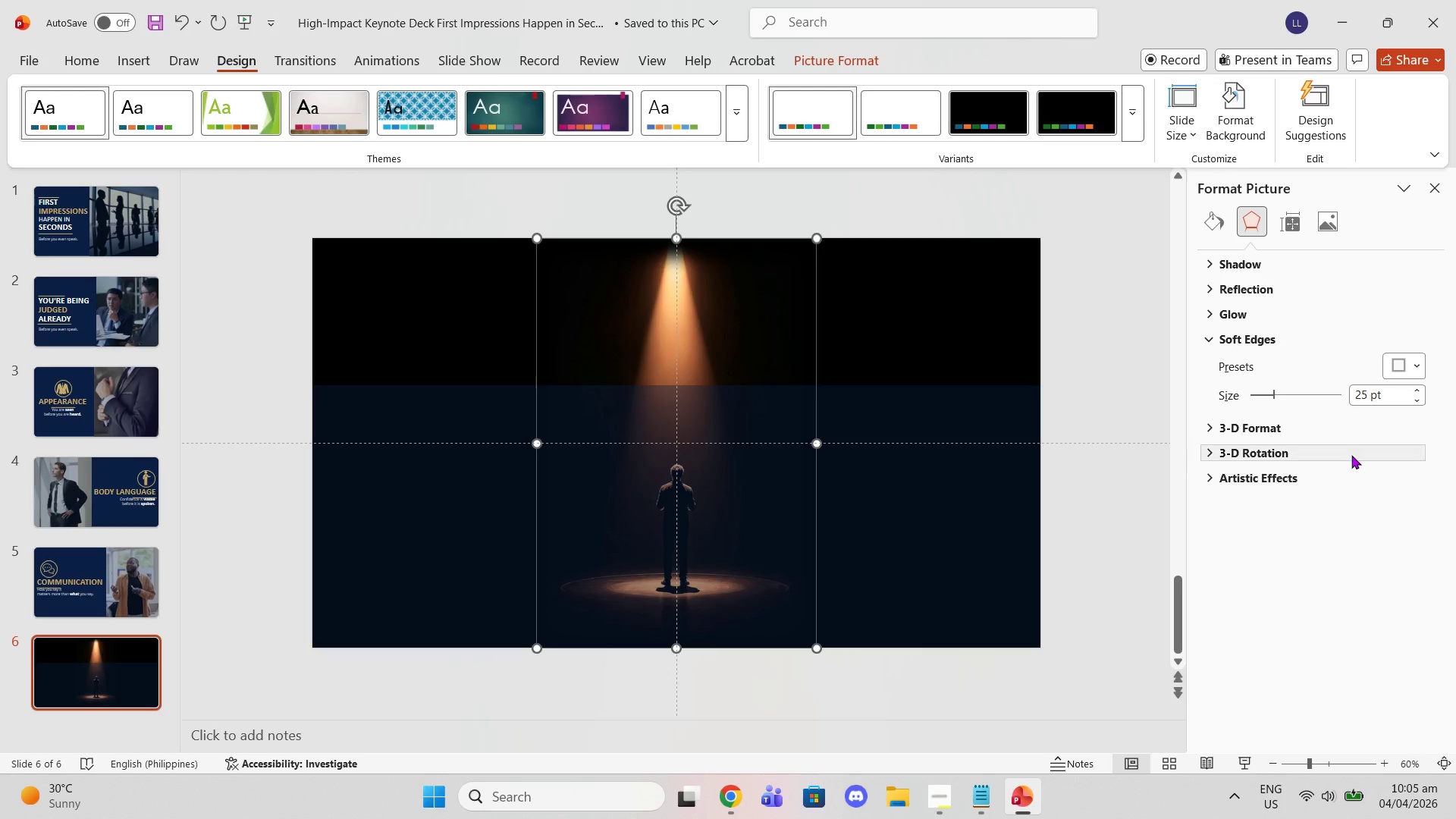 
left_click_drag(start_coordinate=[1274, 394], to_coordinate=[1389, 384])
 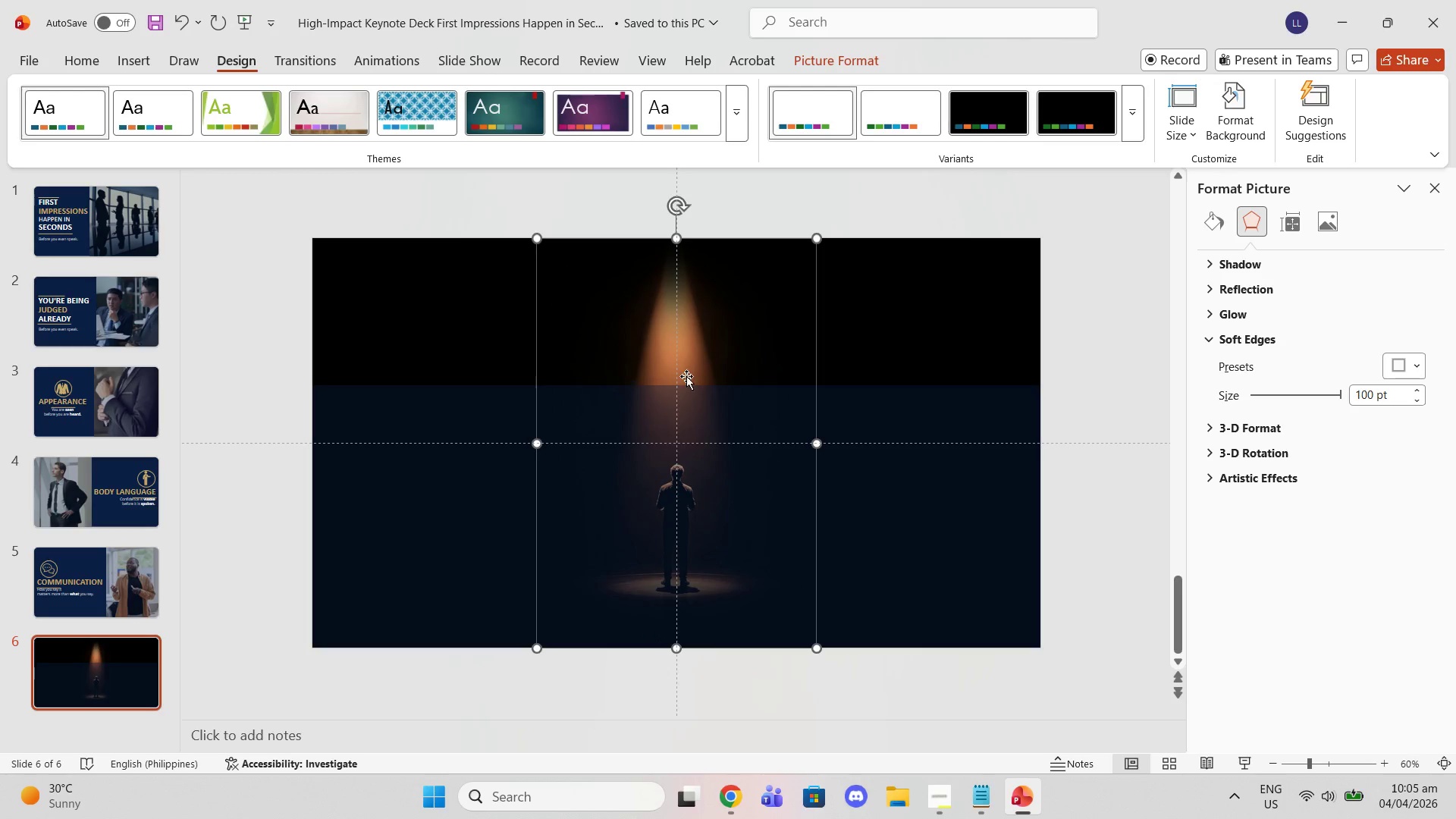 
left_click([687, 383])
 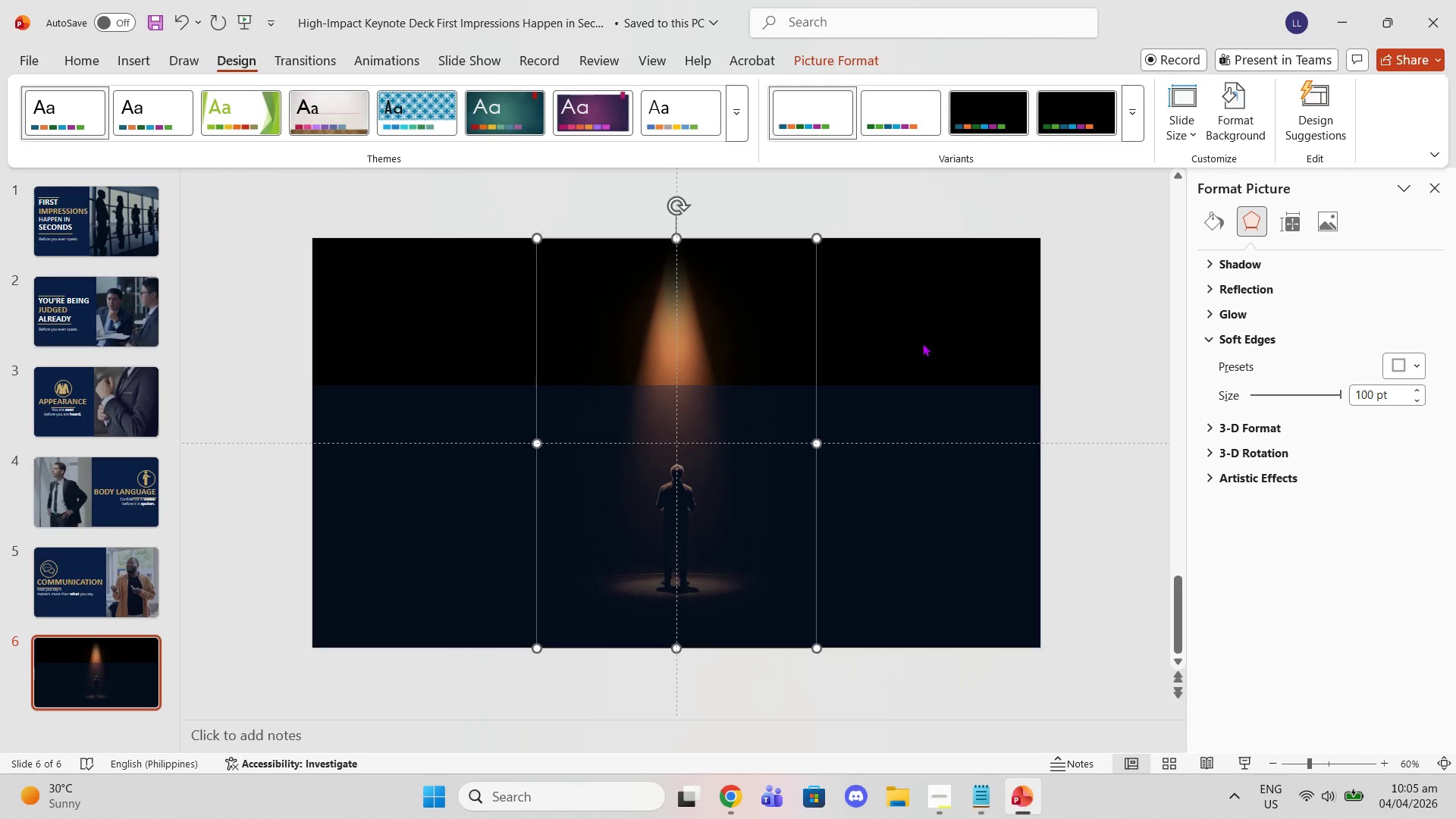 
left_click([934, 339])
 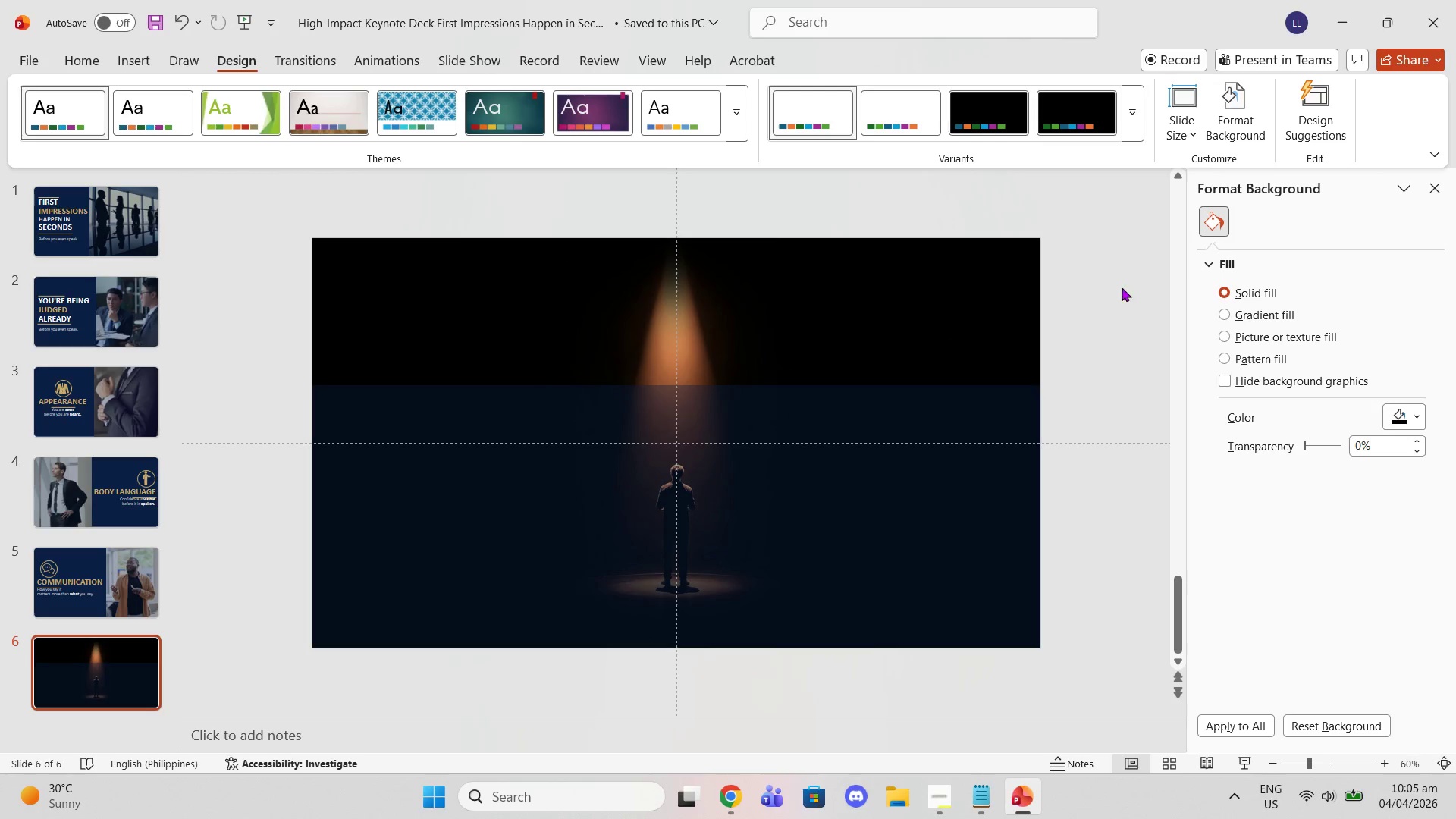 
left_click([1190, 274])
 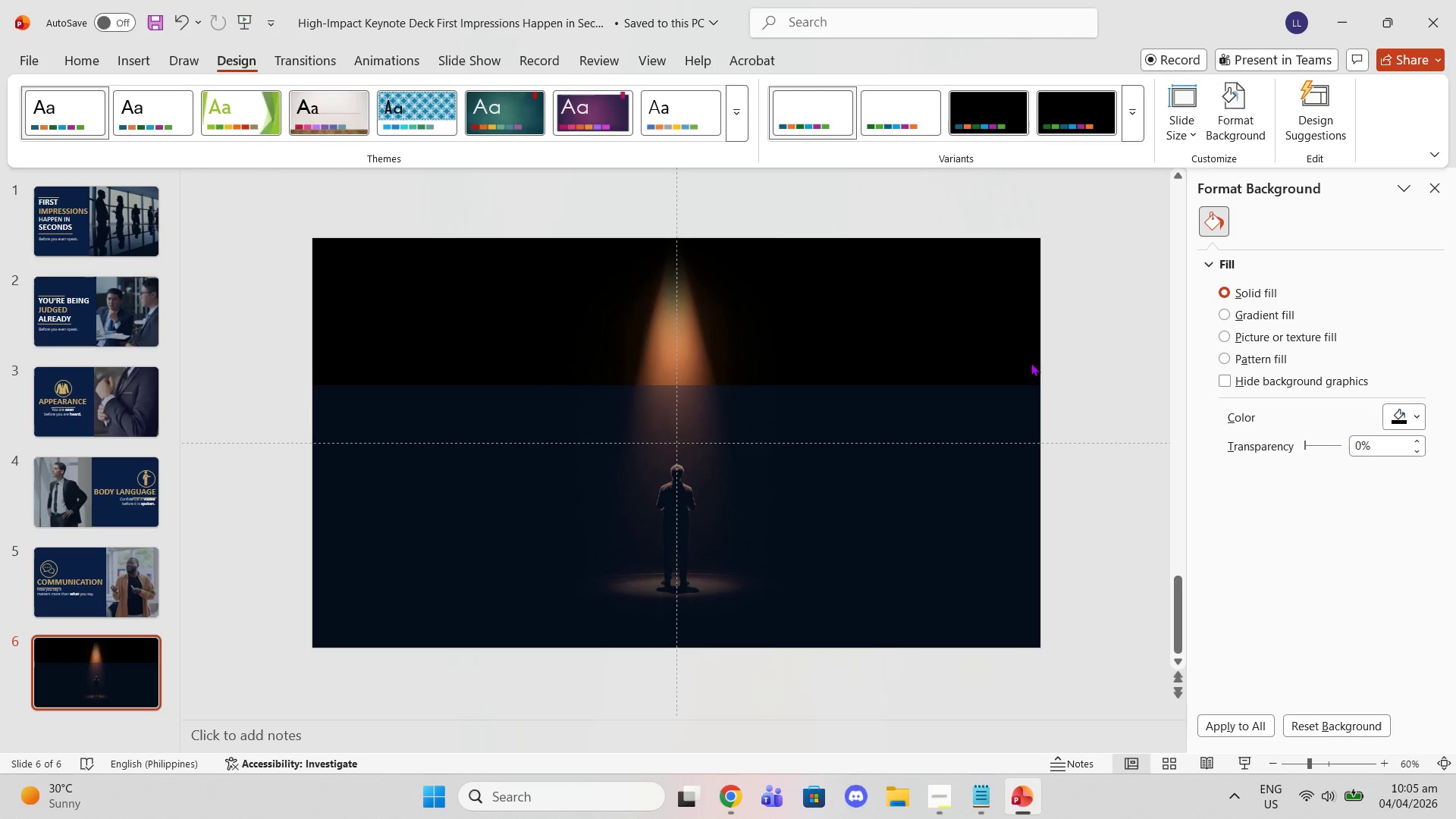 
left_click([730, 414])
 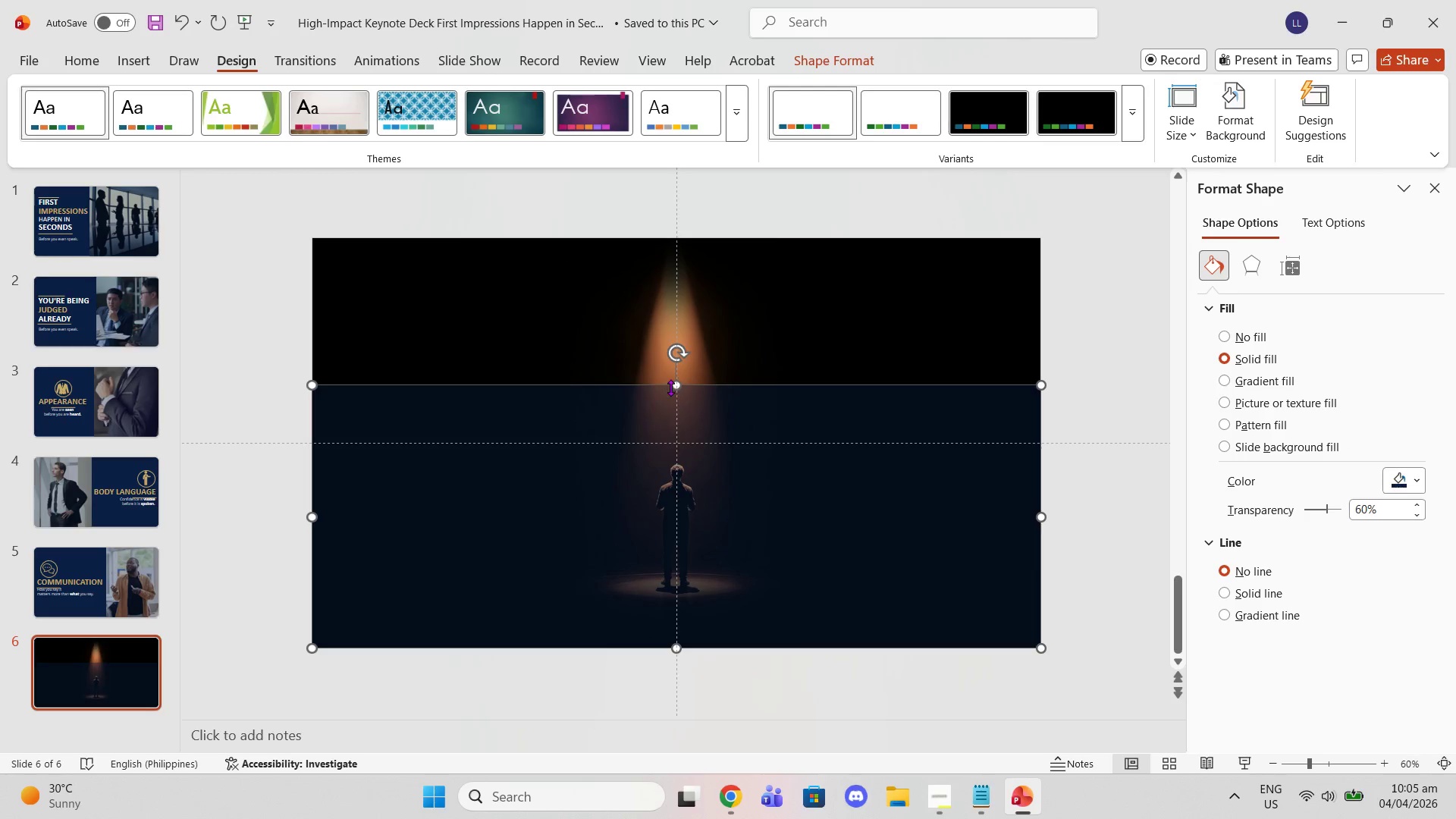 
left_click_drag(start_coordinate=[671, 388], to_coordinate=[686, 237])
 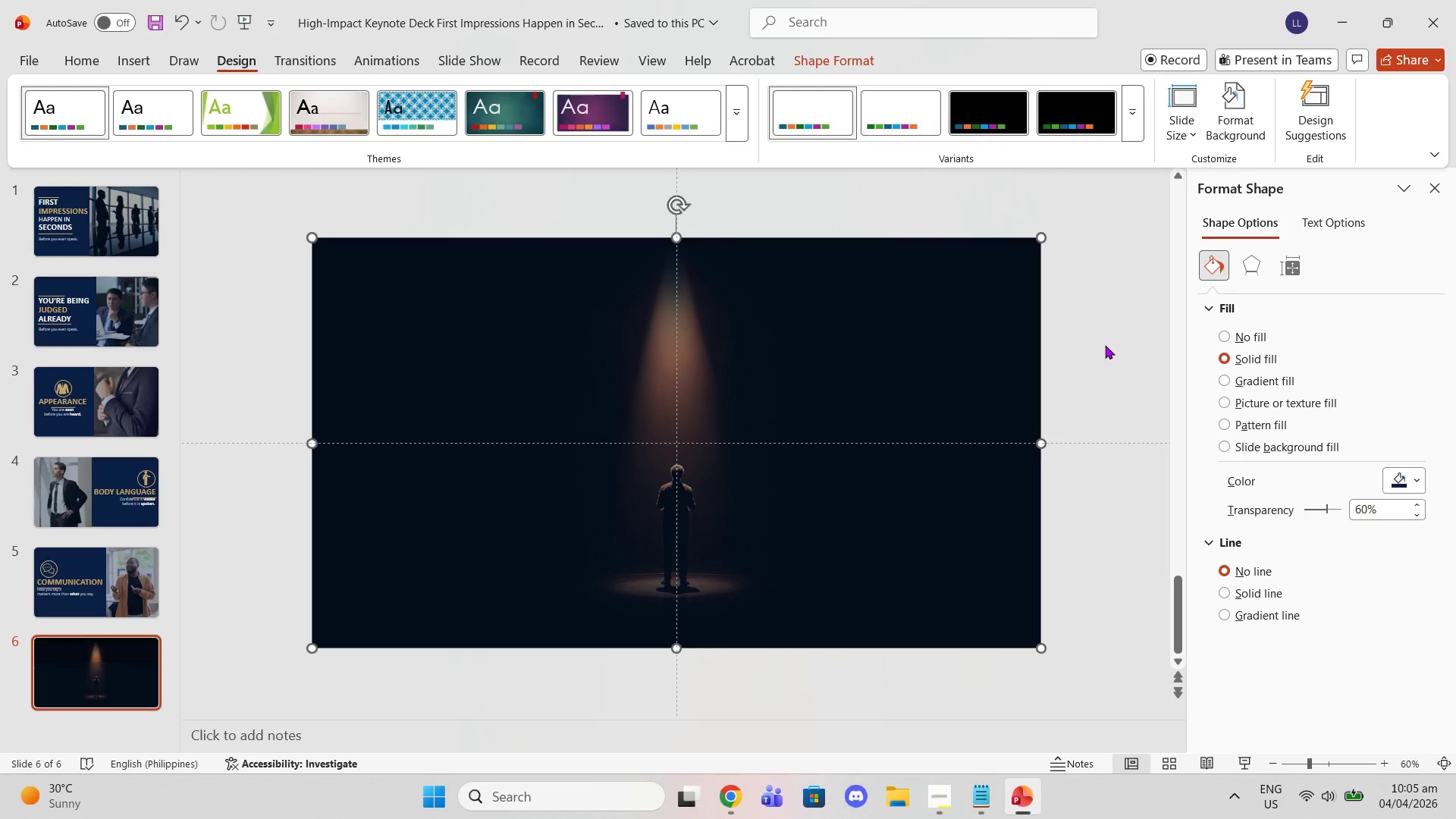 
left_click([1105, 345])
 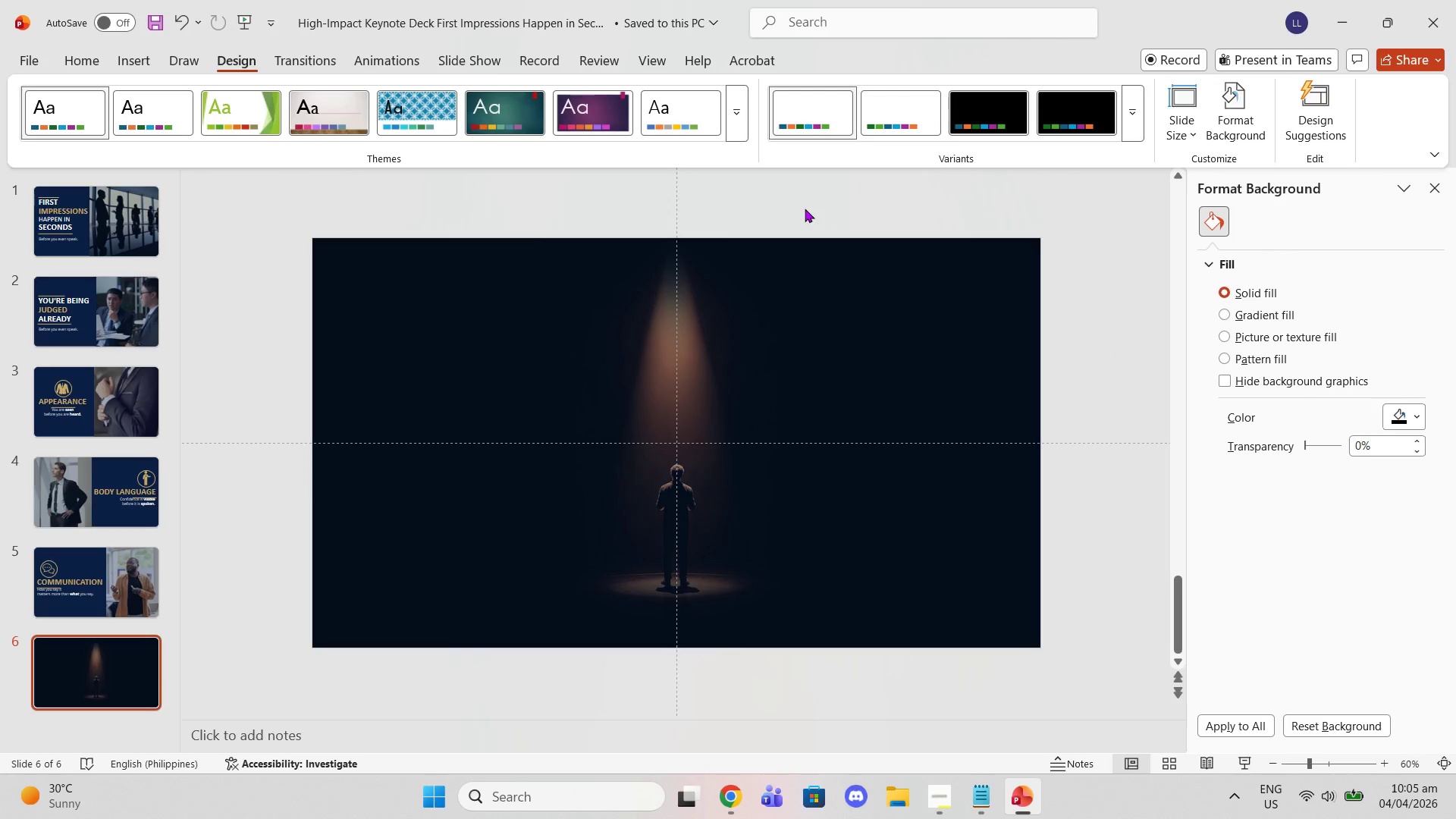 
wait(5.48)
 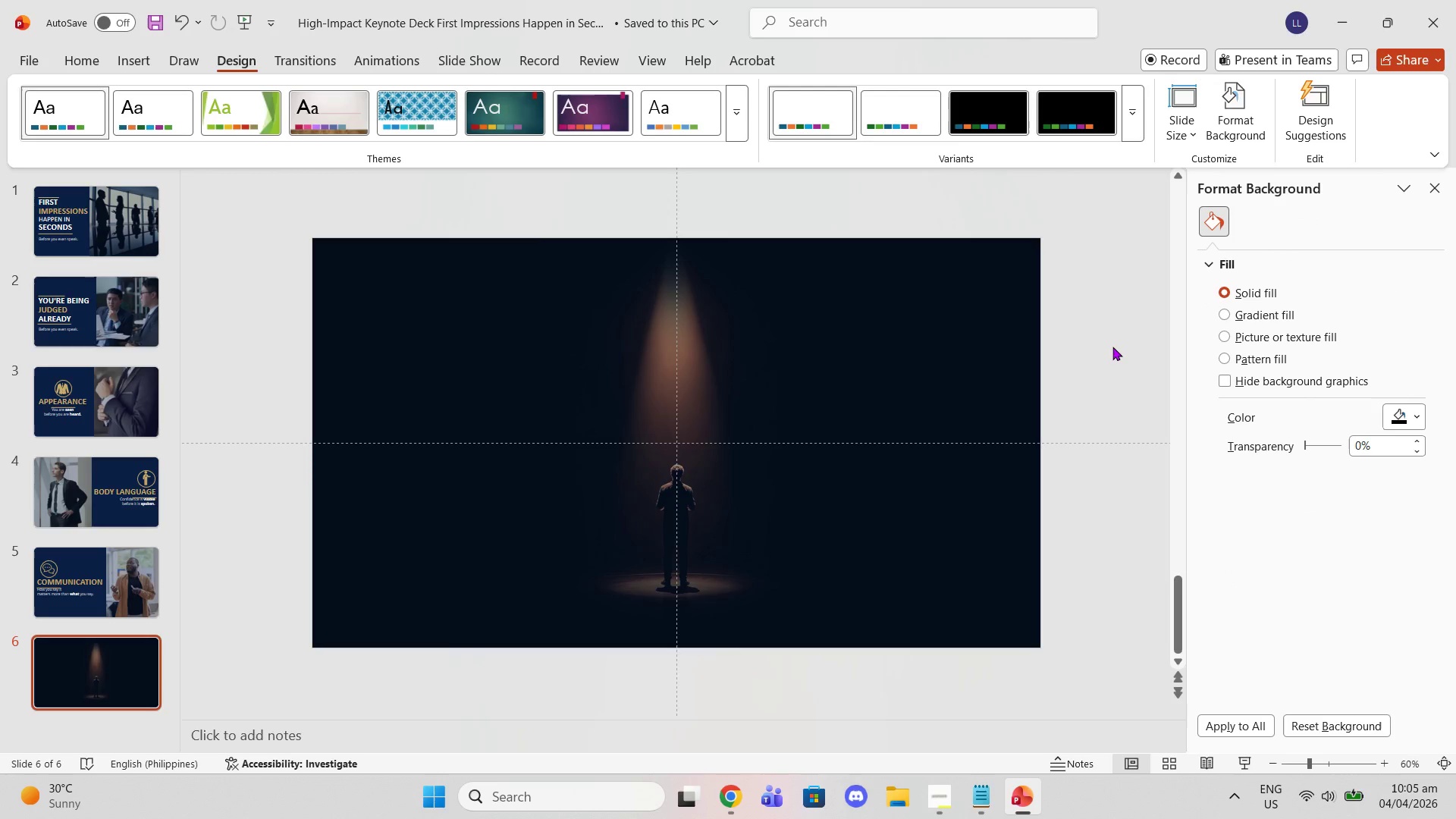 
left_click([1129, 253])
 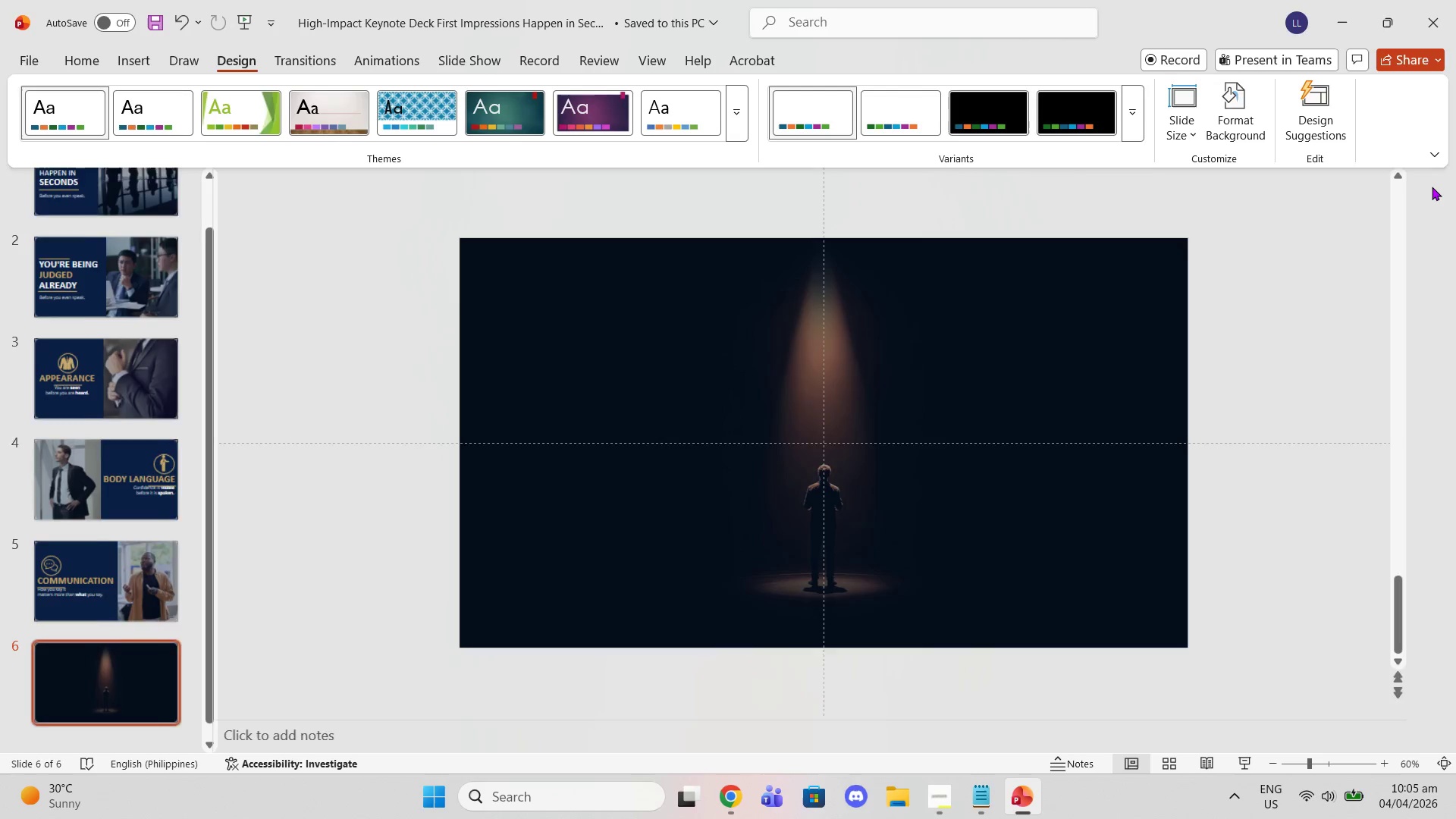 
left_click([1376, 302])
 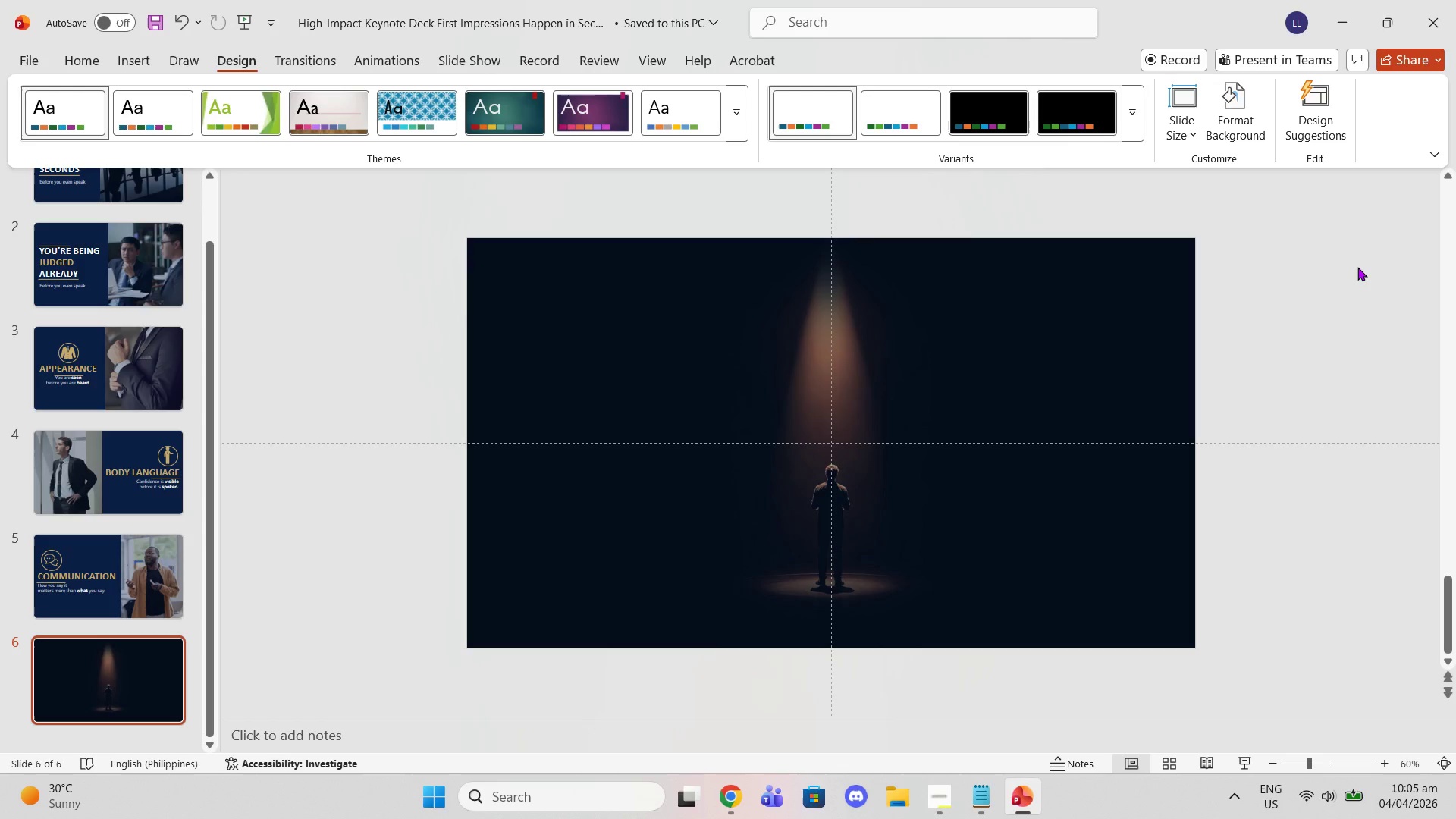 
wait(16.75)
 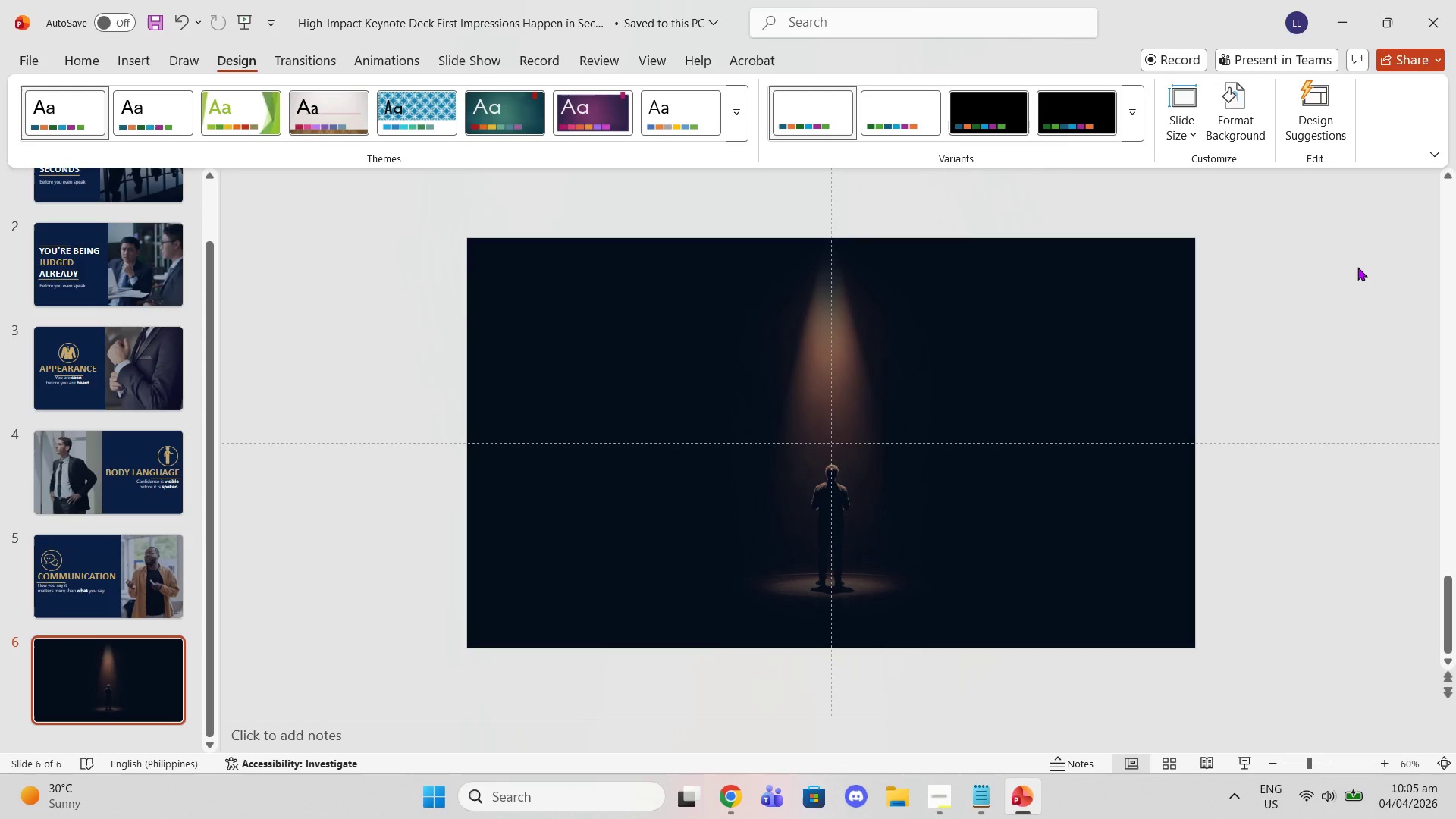 
left_click([126, 554])
 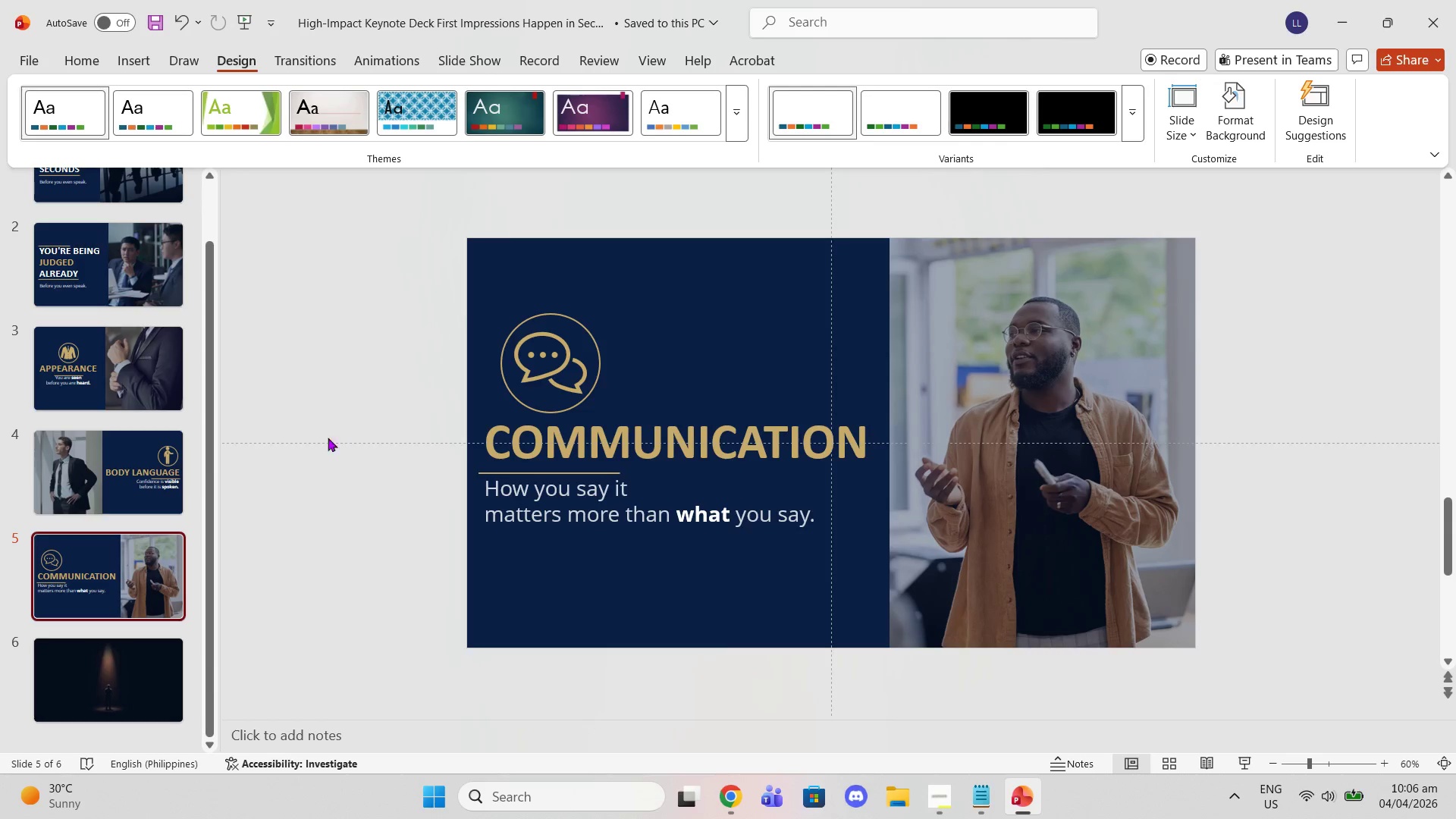 
left_click([99, 259])
 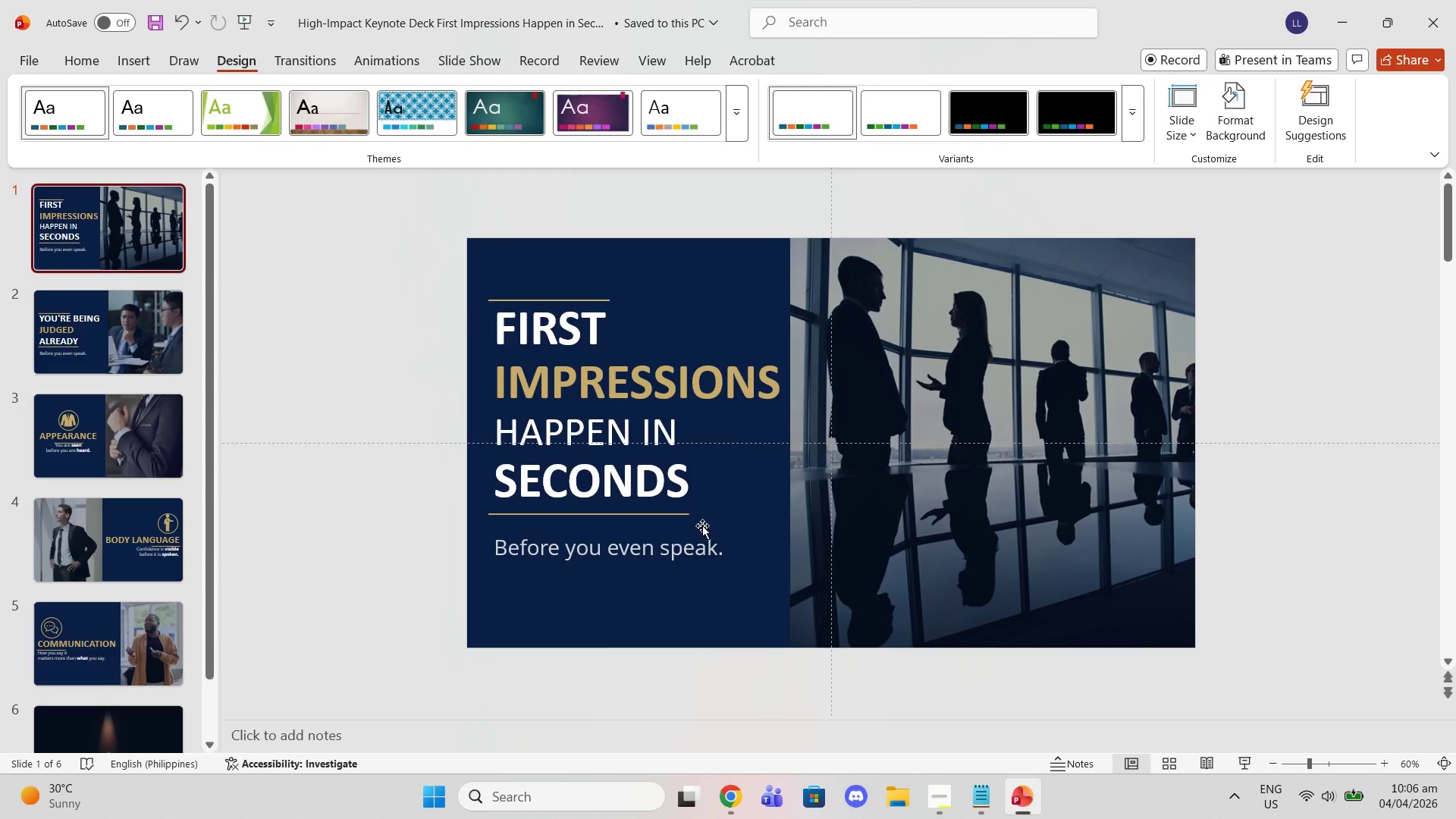 
scroll: coordinate [83, 411], scroll_direction: up, amount: 6.0
 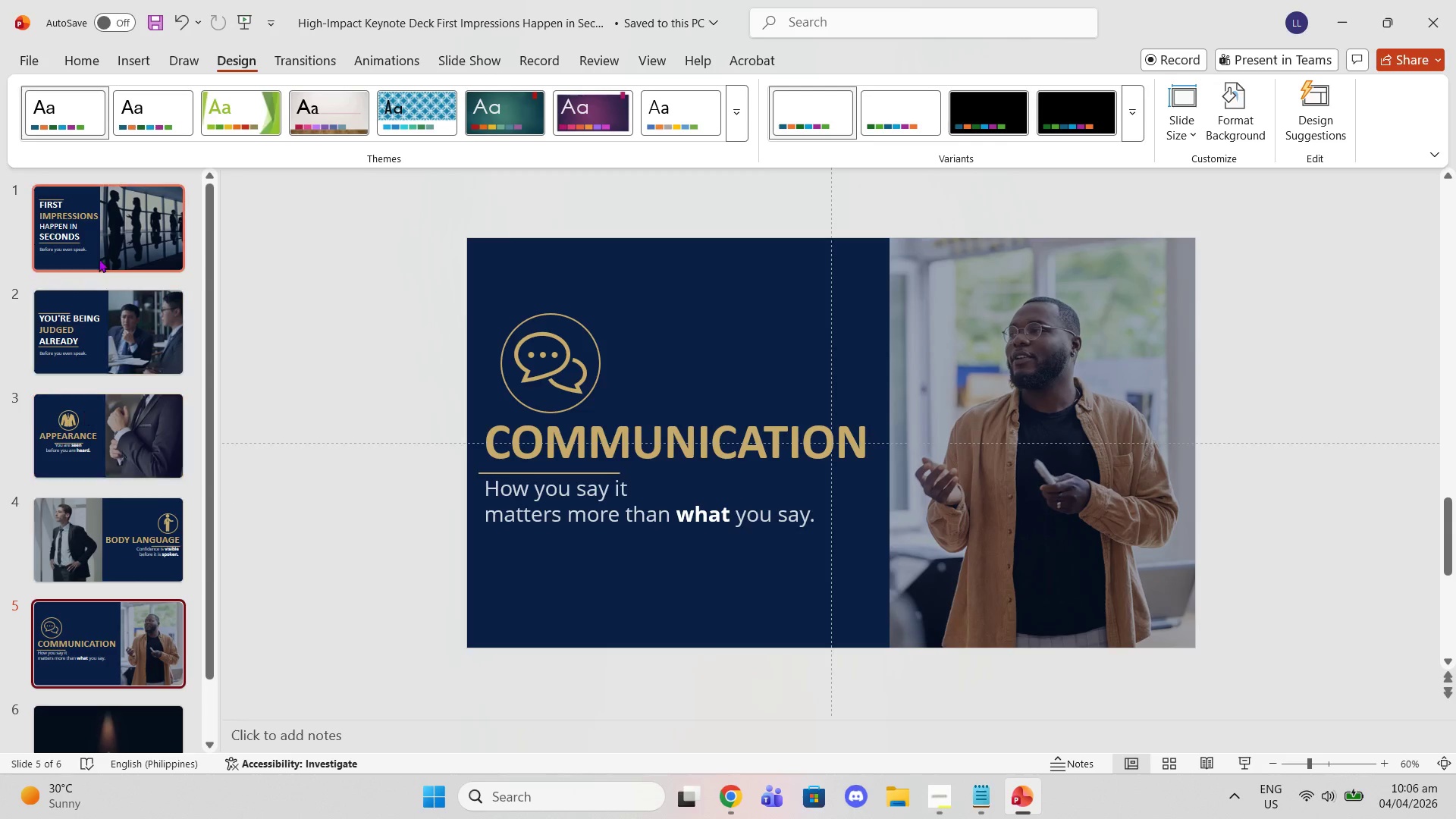 
left_click([591, 397])
 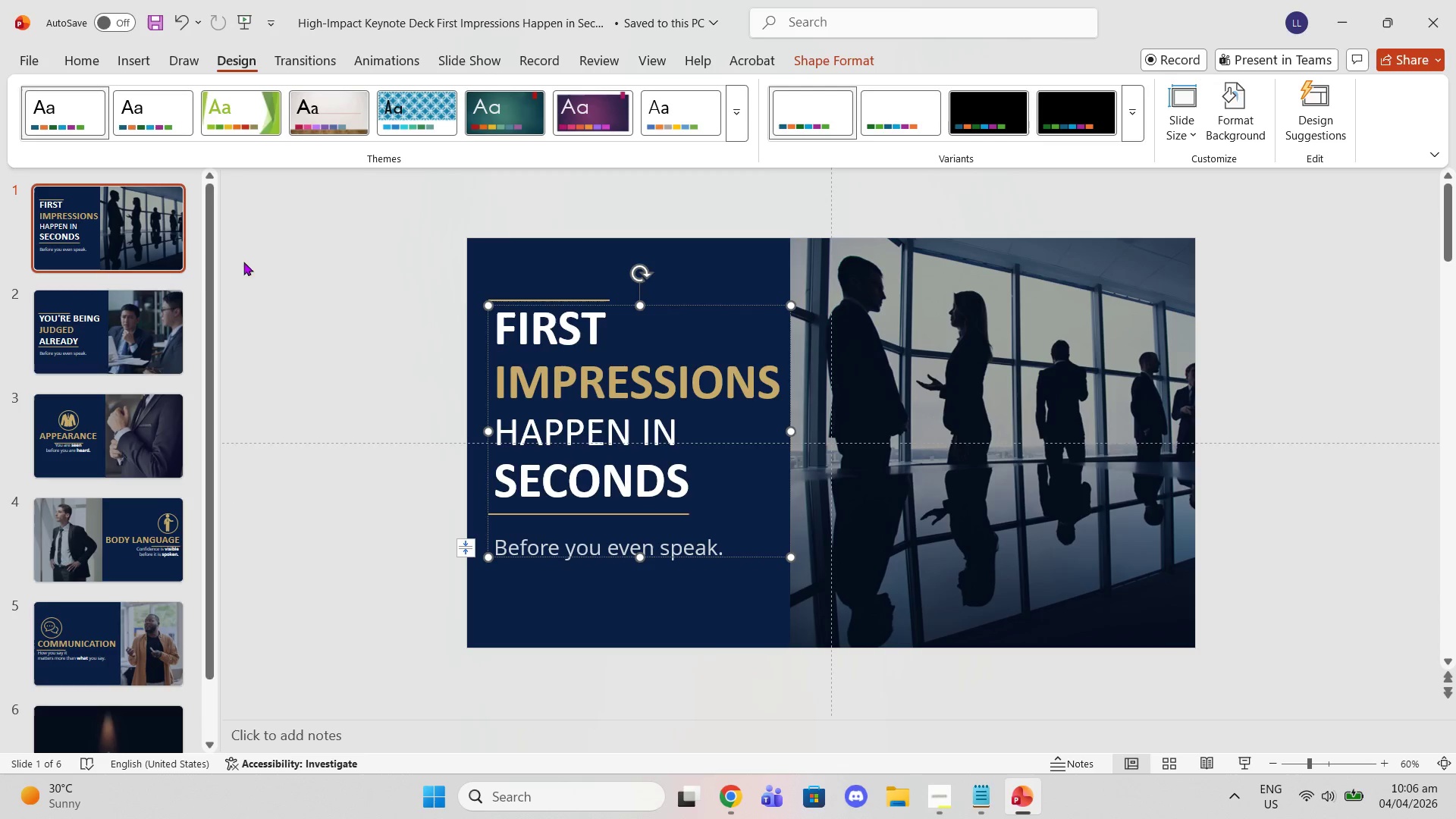 
left_click([132, 300])
 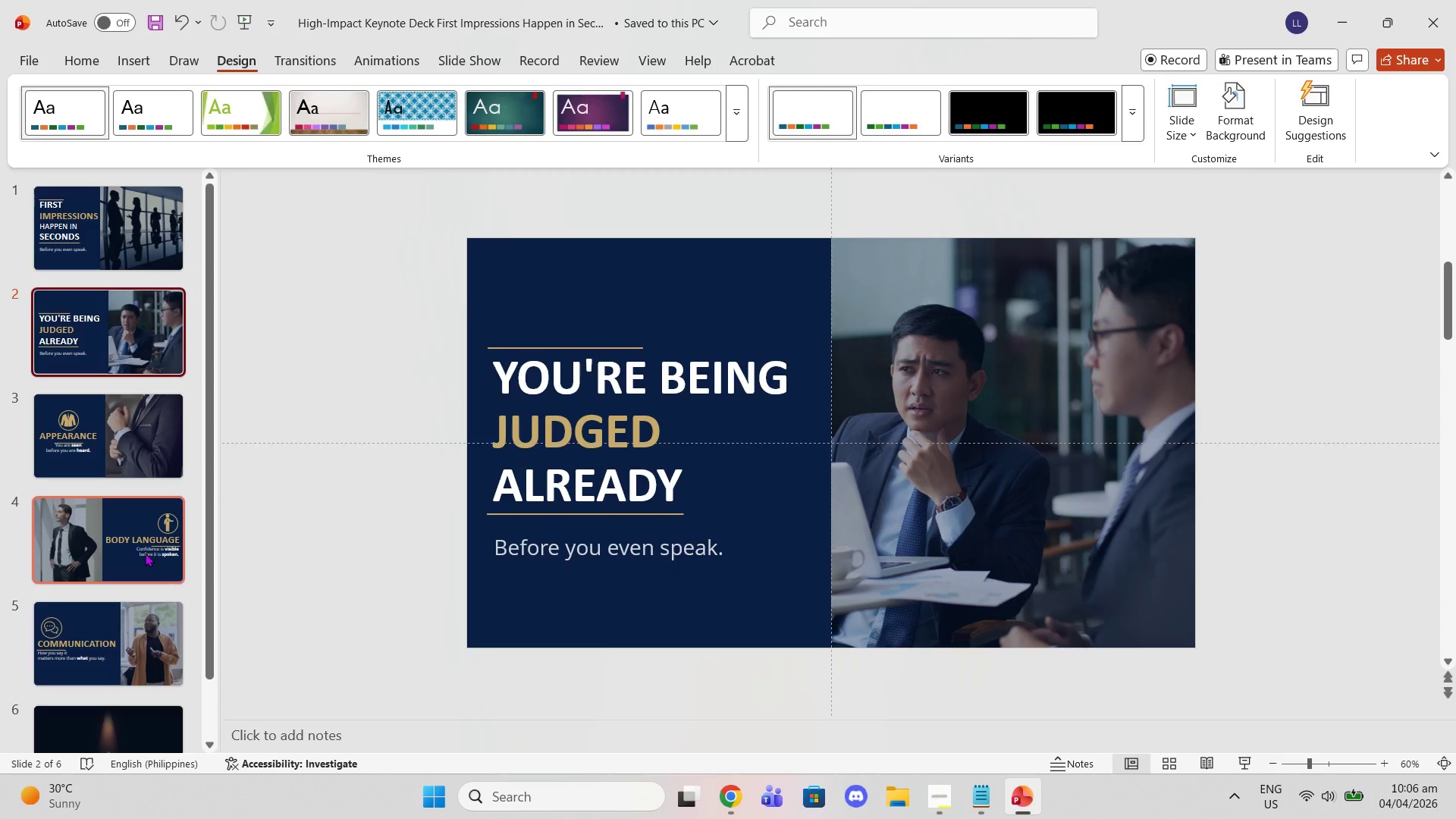 
left_click([145, 553])
 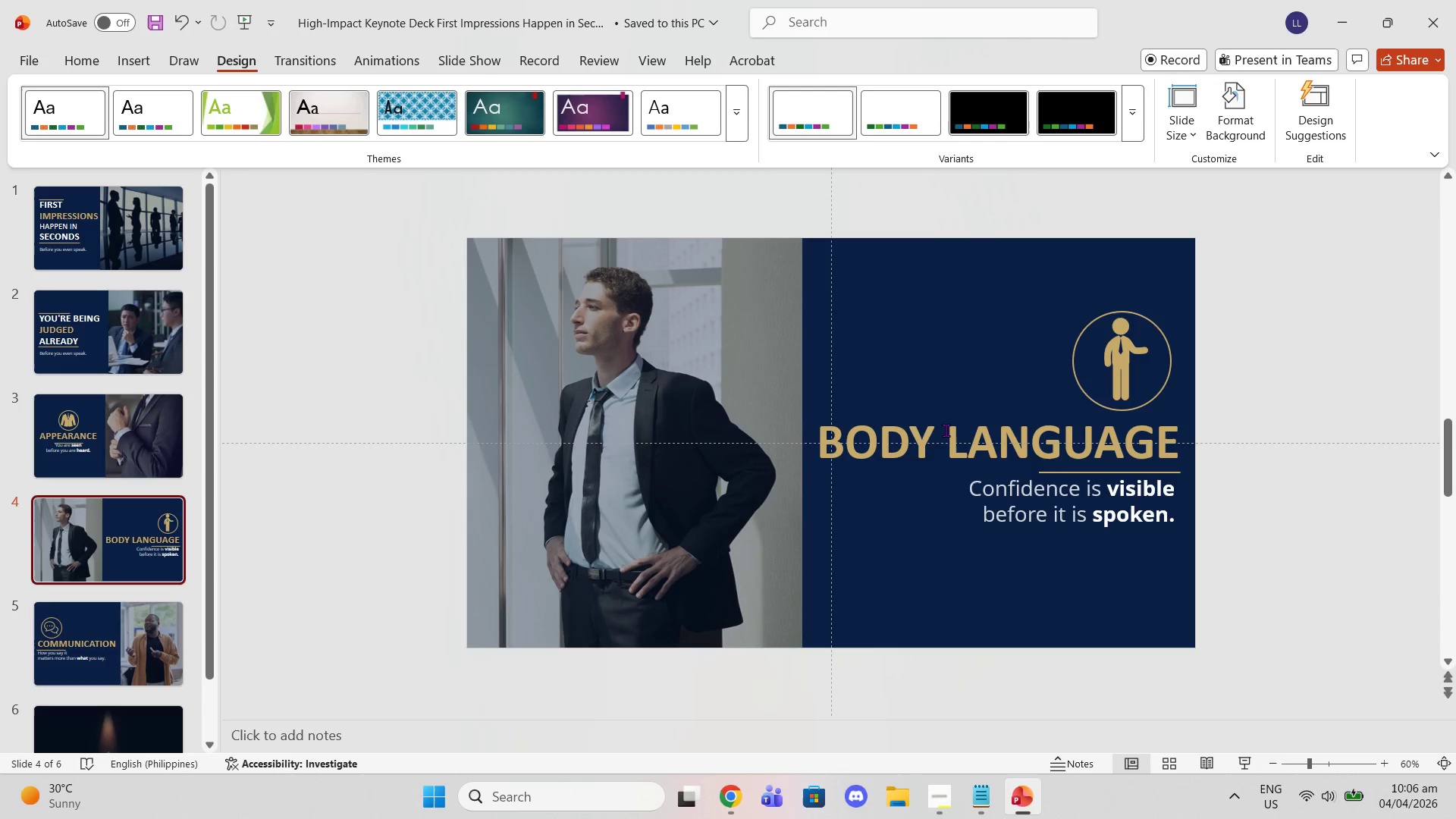 
left_click([946, 430])
 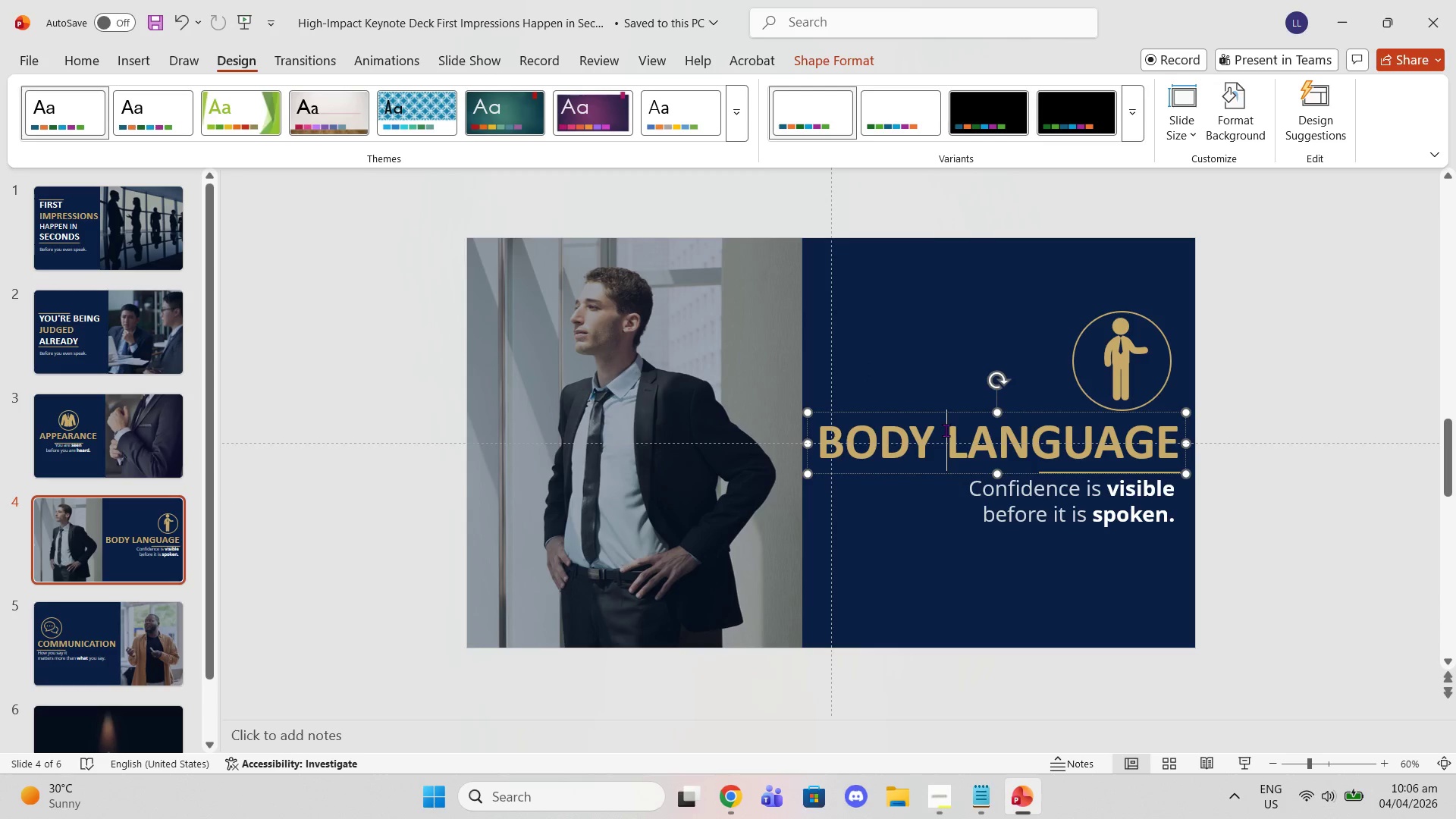 
key(Control+C)
 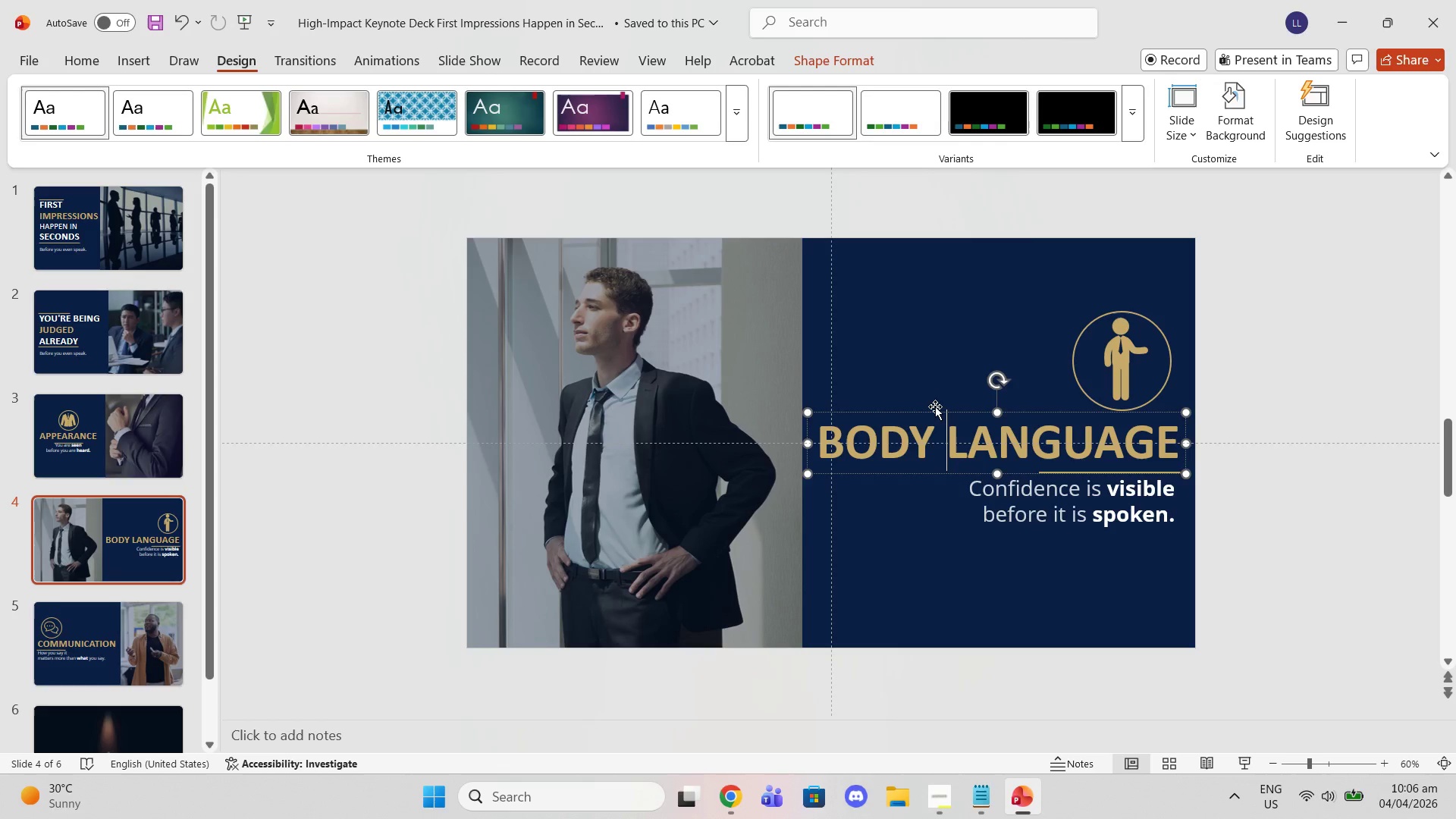 
left_click([935, 410])
 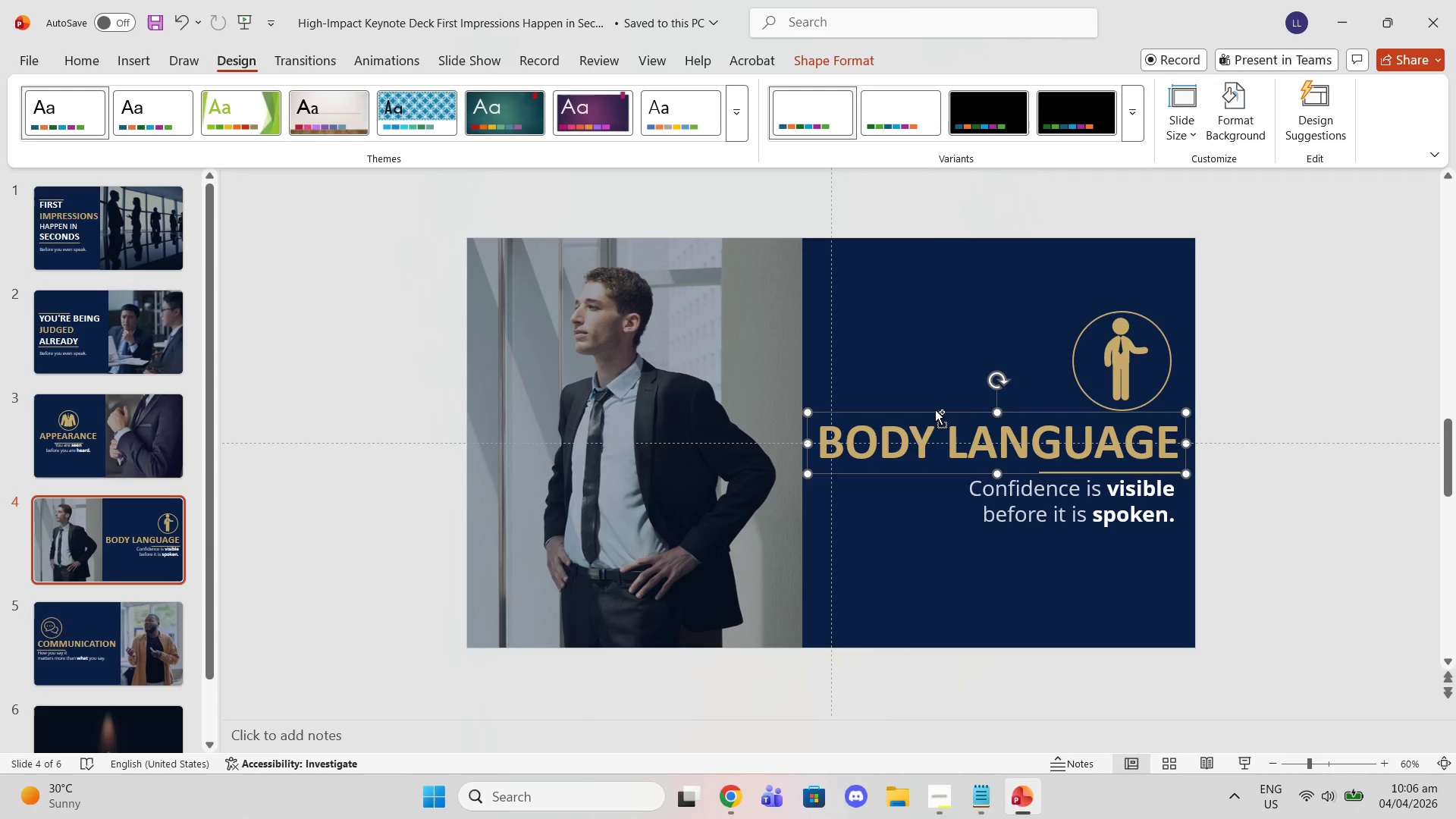 
key(Control+C)
 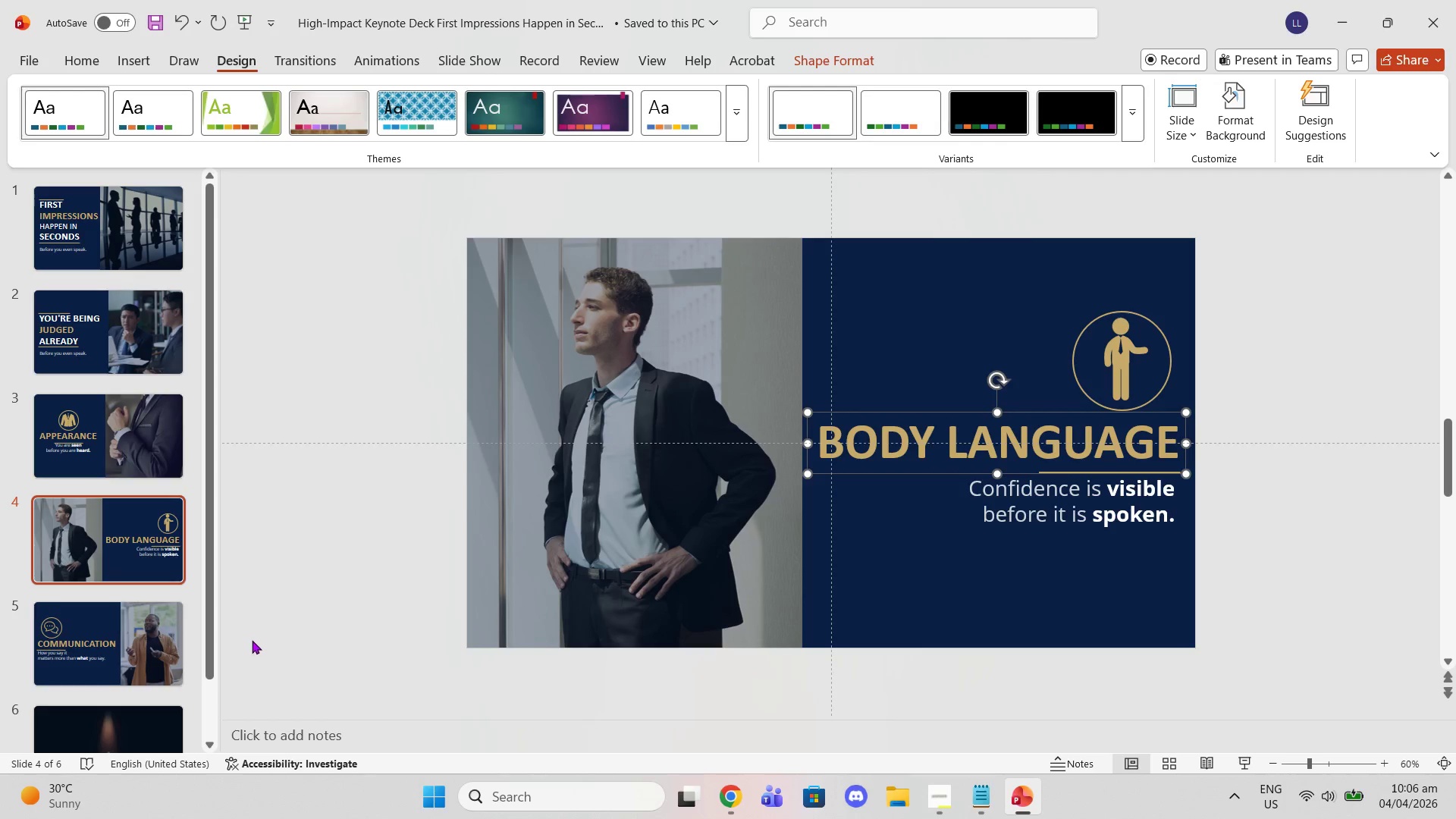 
left_click([128, 681])
 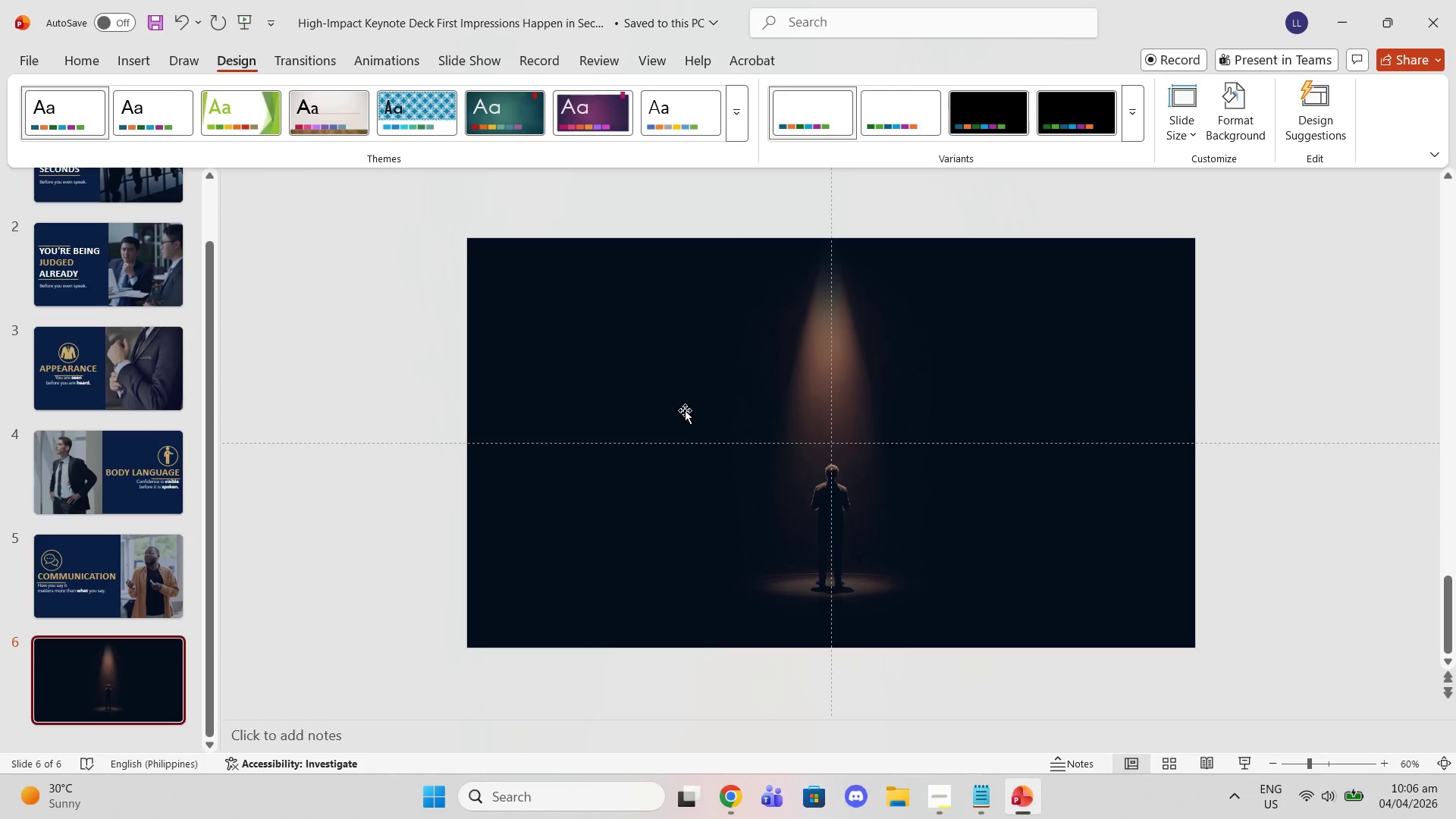 
scroll: coordinate [212, 642], scroll_direction: down, amount: 3.0
 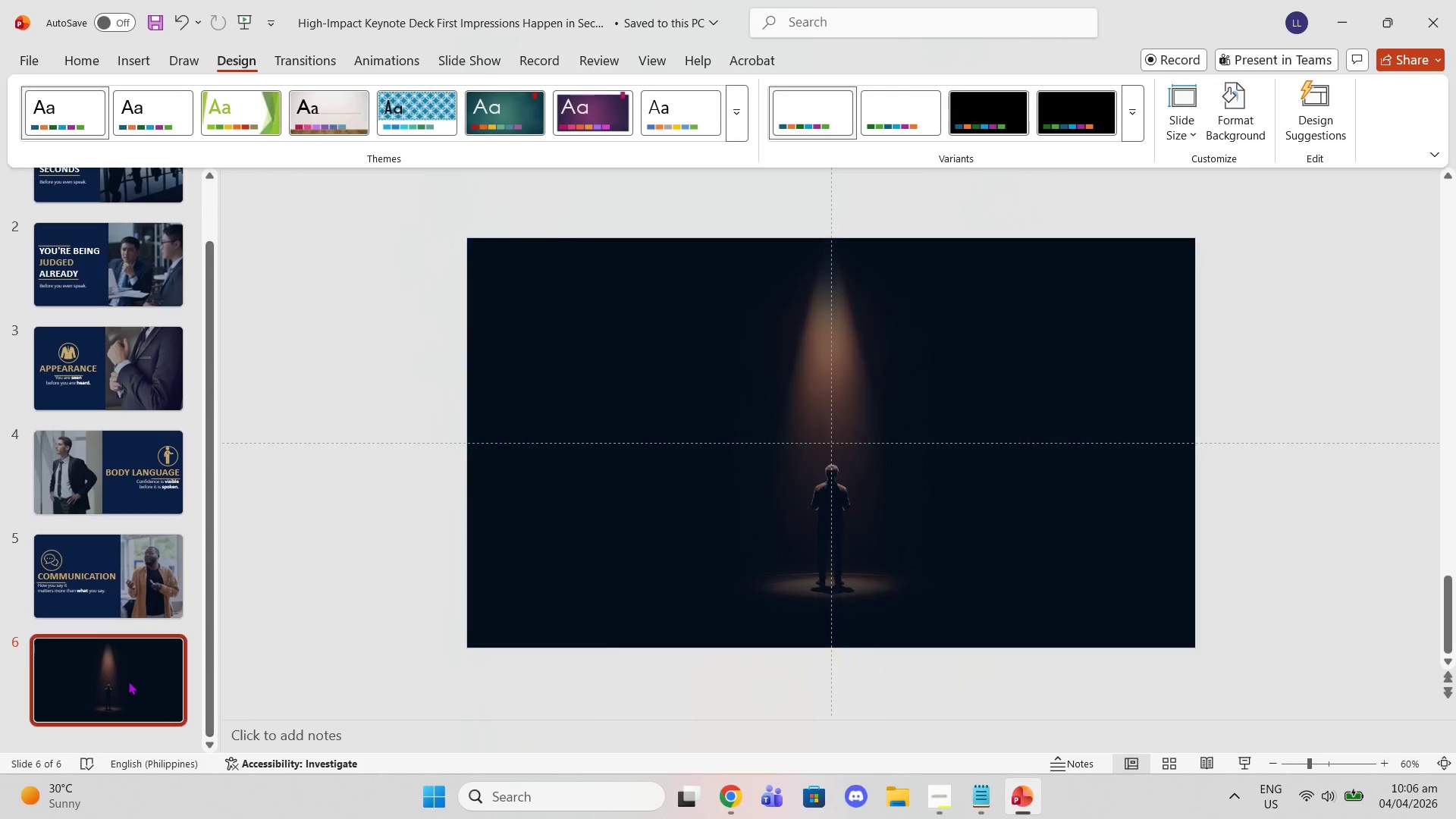 
key(Control+V)
 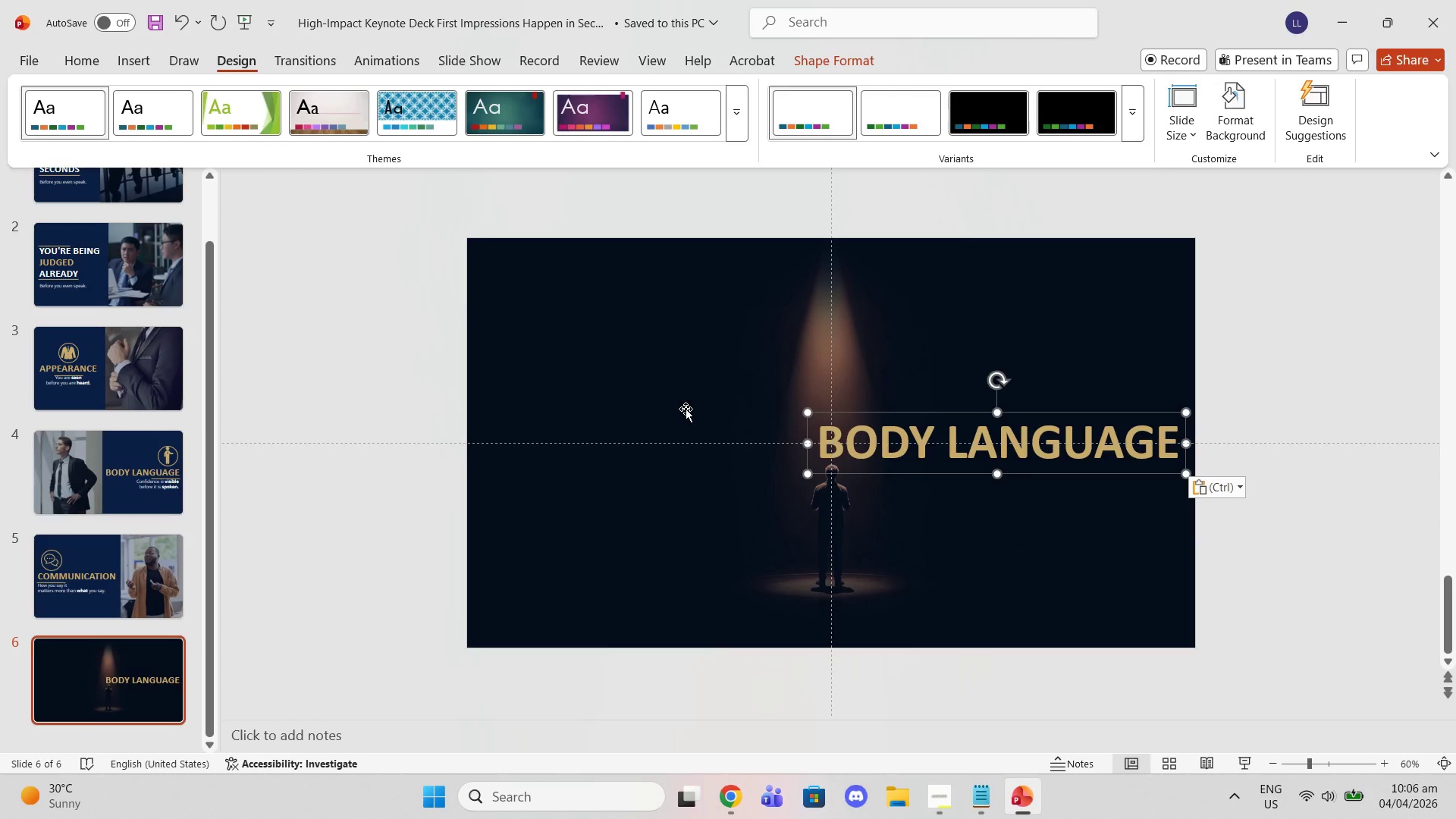 
wait(19.39)
 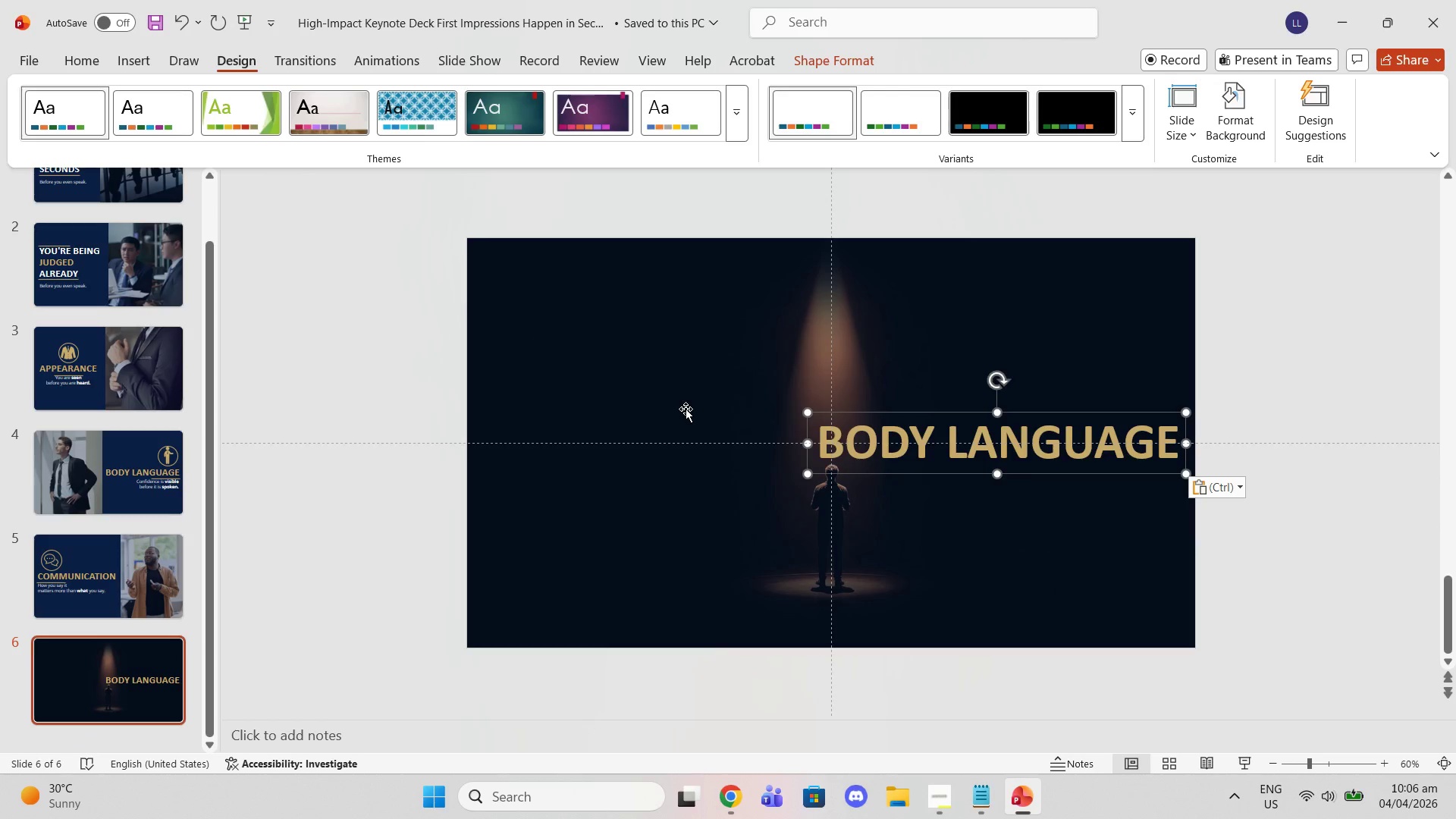 
left_click([968, 816])
 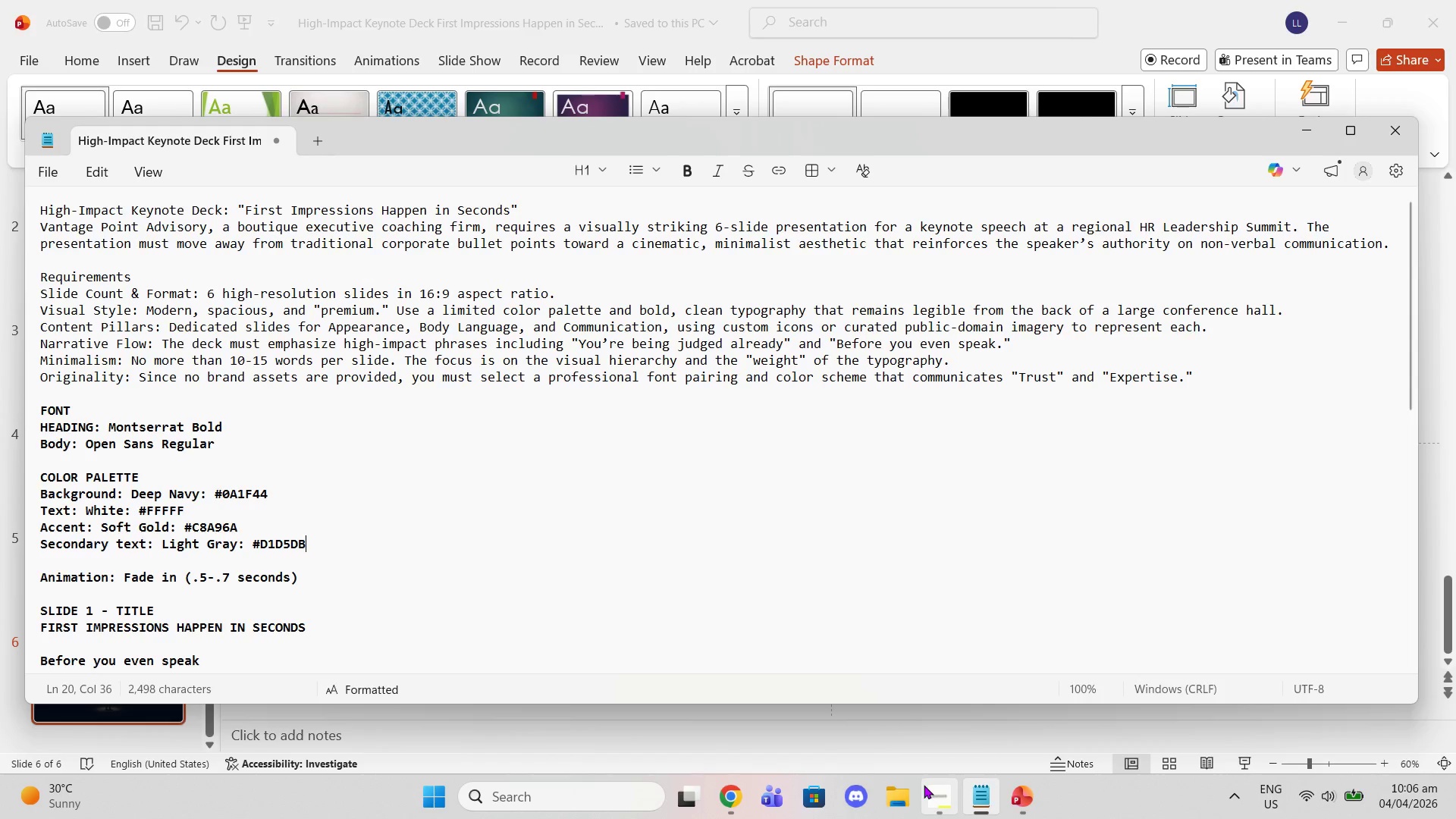 
left_click([924, 786])